 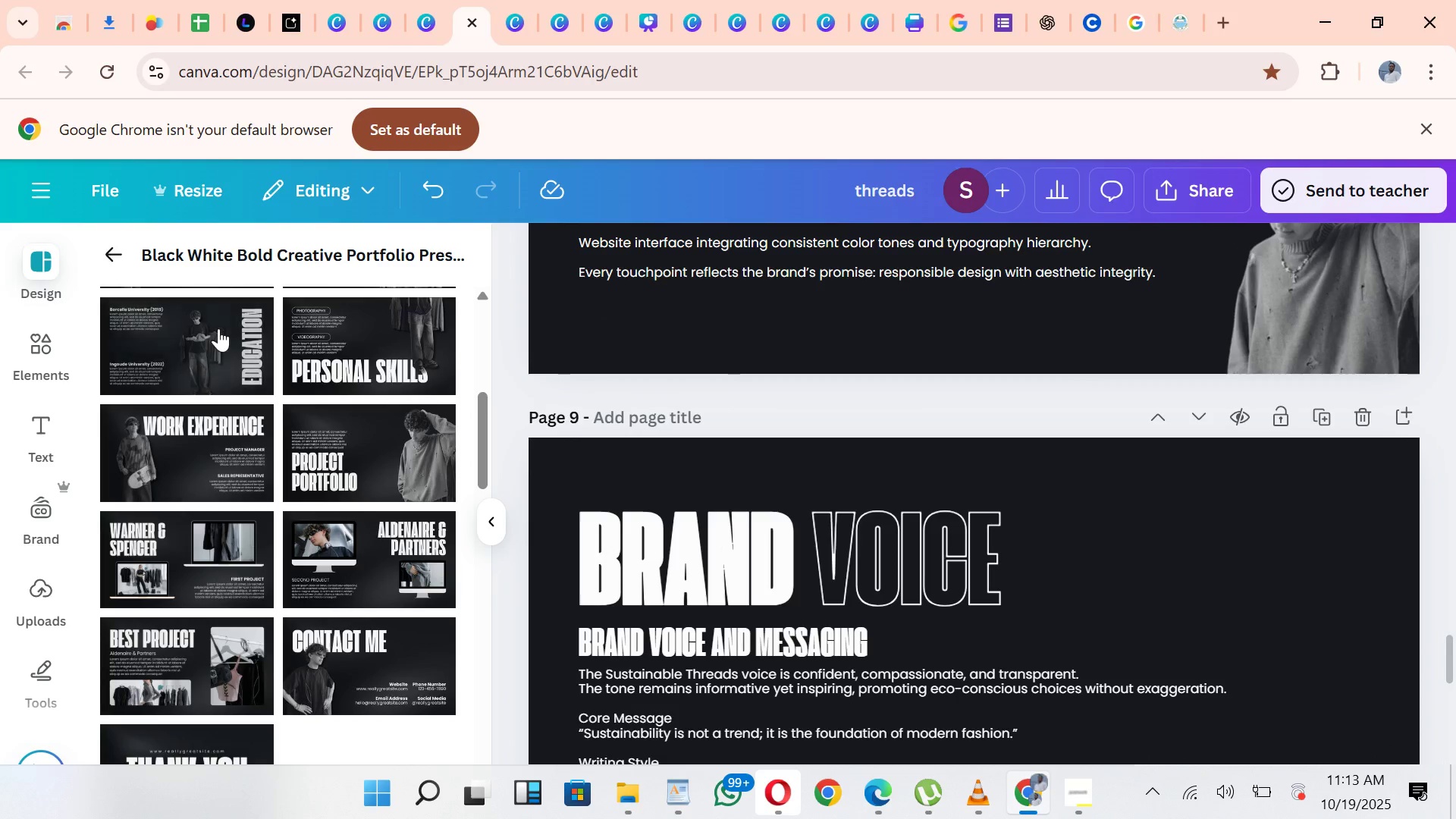 
left_click([113, 258])
 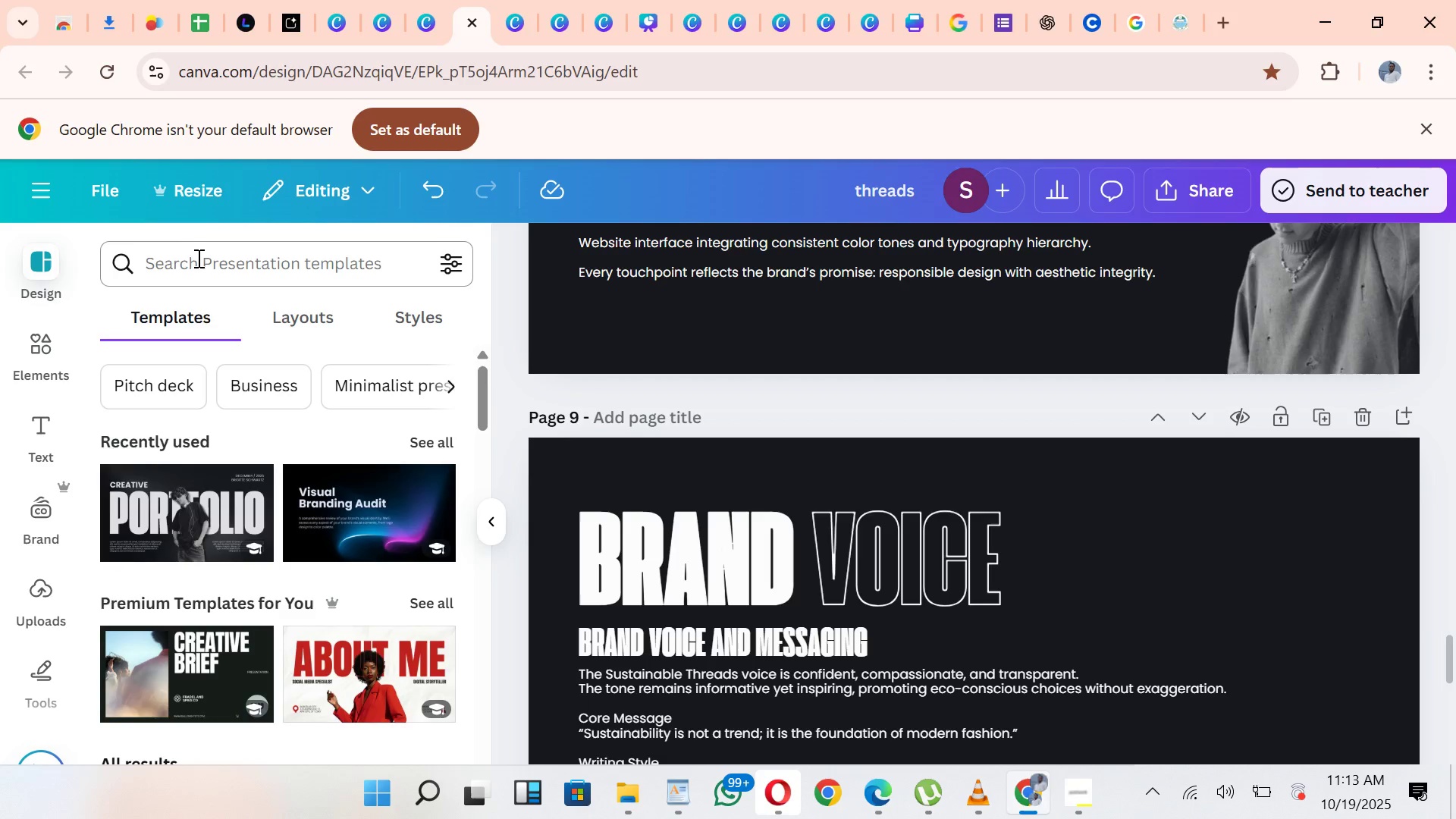 
left_click_drag(start_coordinate=[199, 264], to_coordinate=[202, 267])
 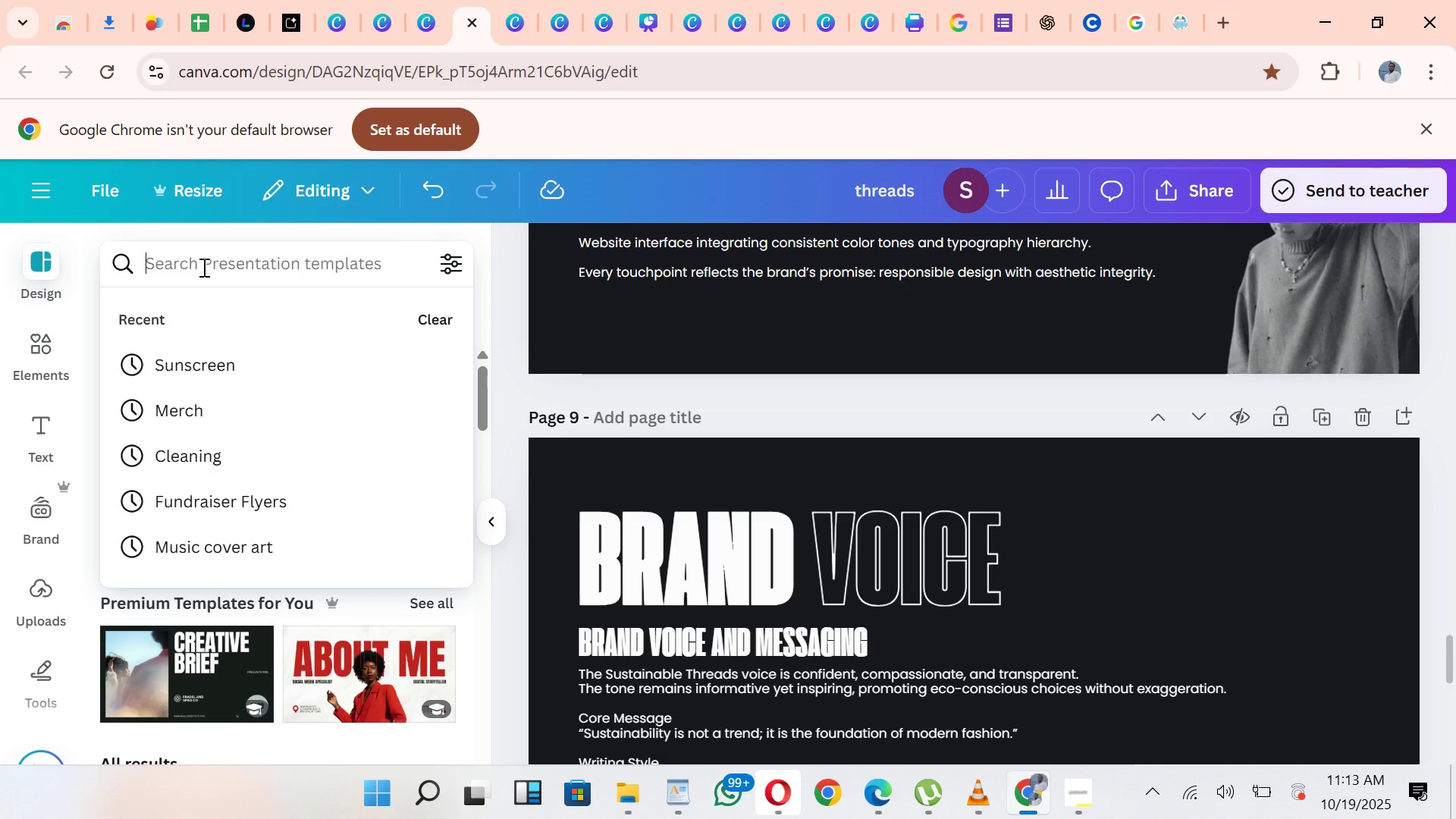 
type(vp)
key(Backspace)
type(oice)
 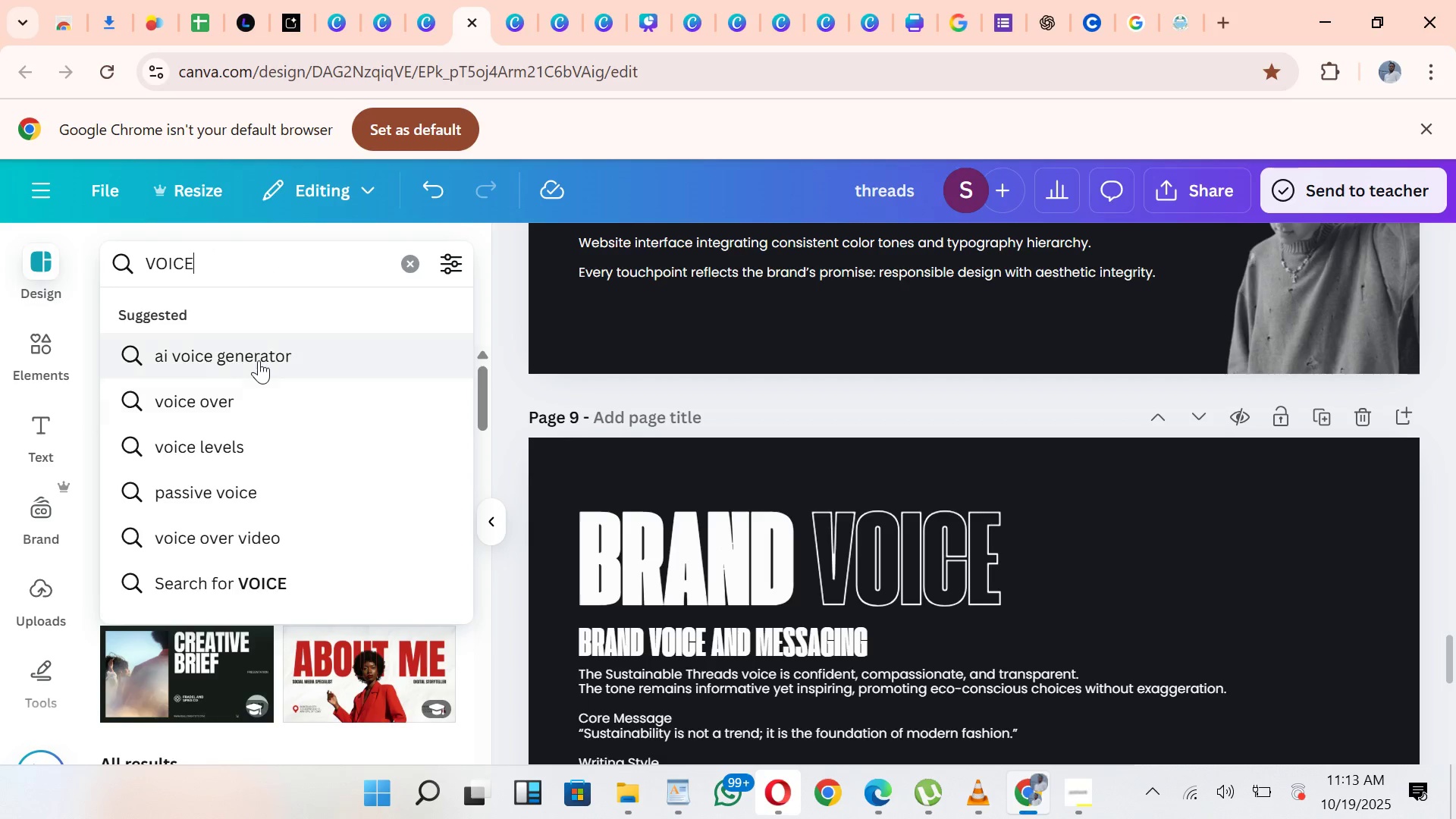 
key(Enter)
 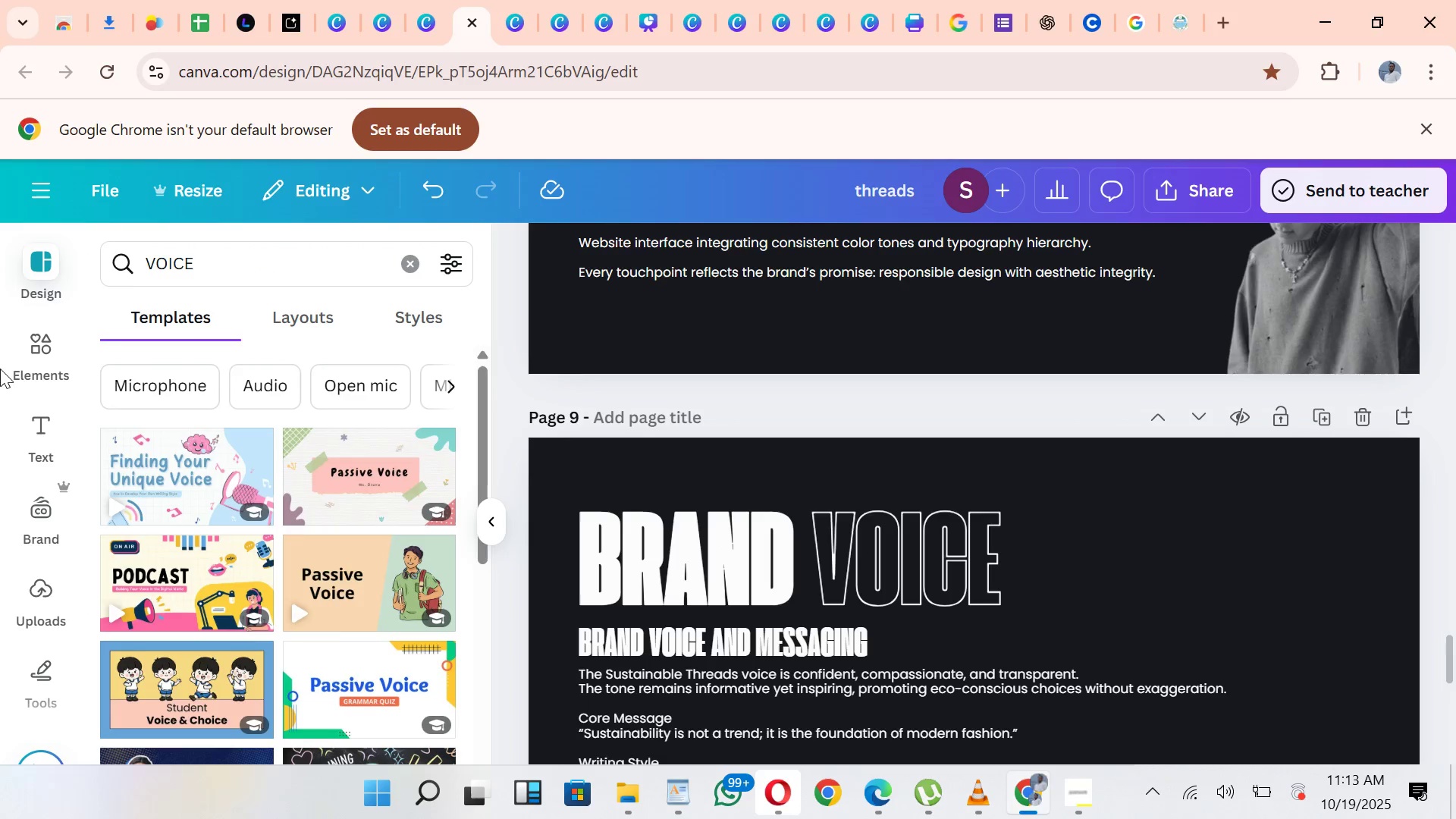 
left_click([41, 361])
 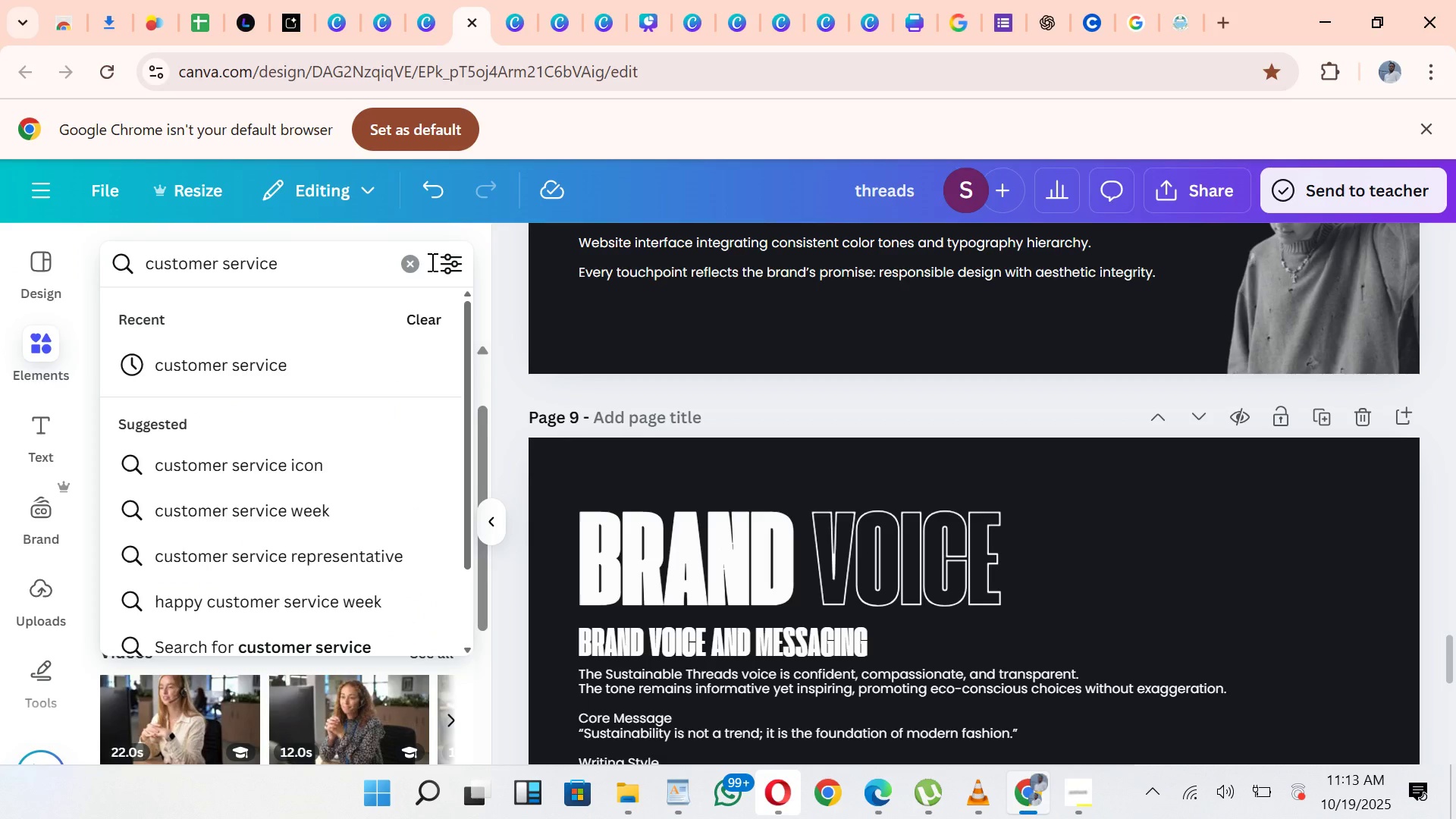 
left_click([413, 262])
 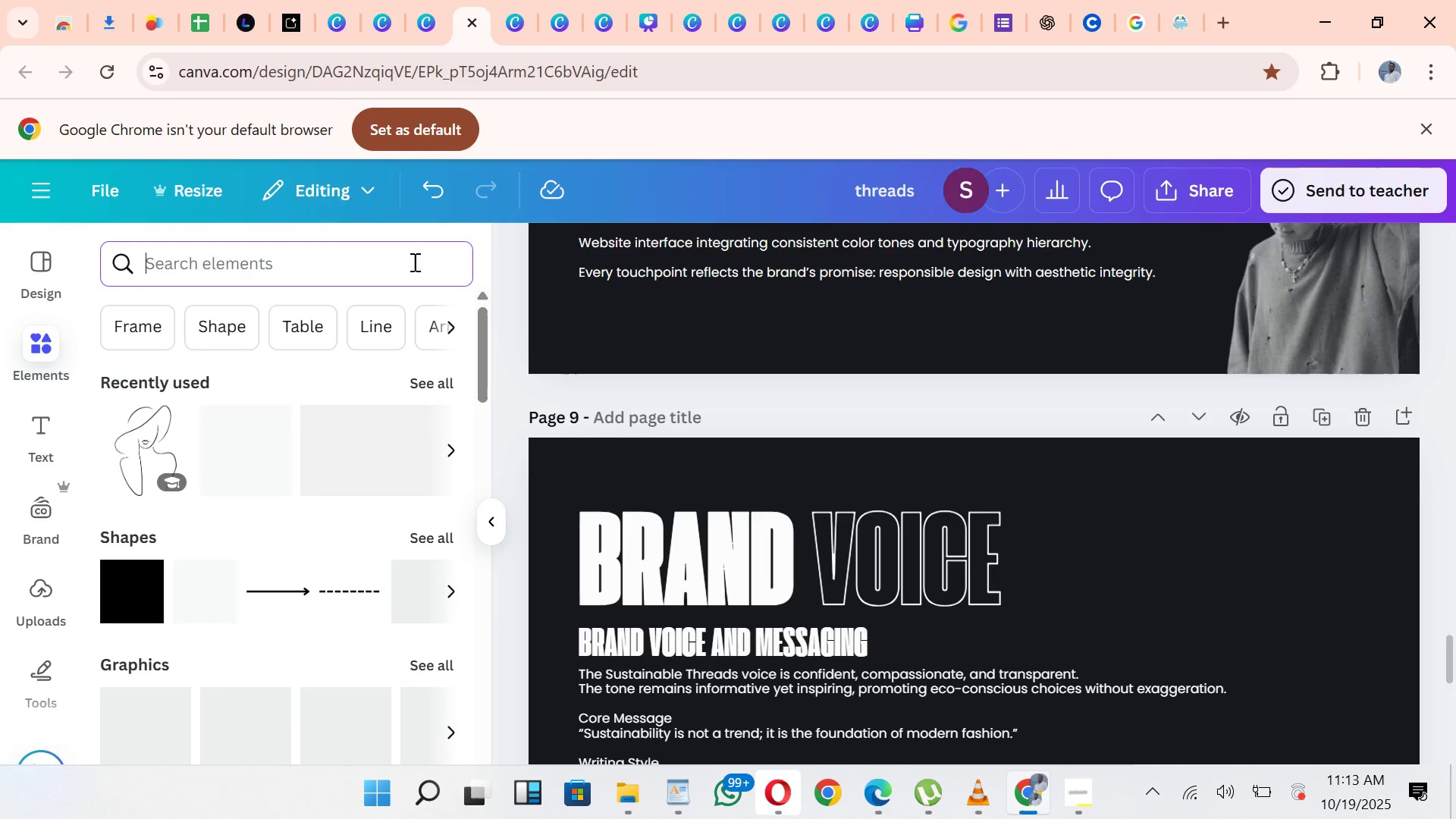 
type(VOICE)
 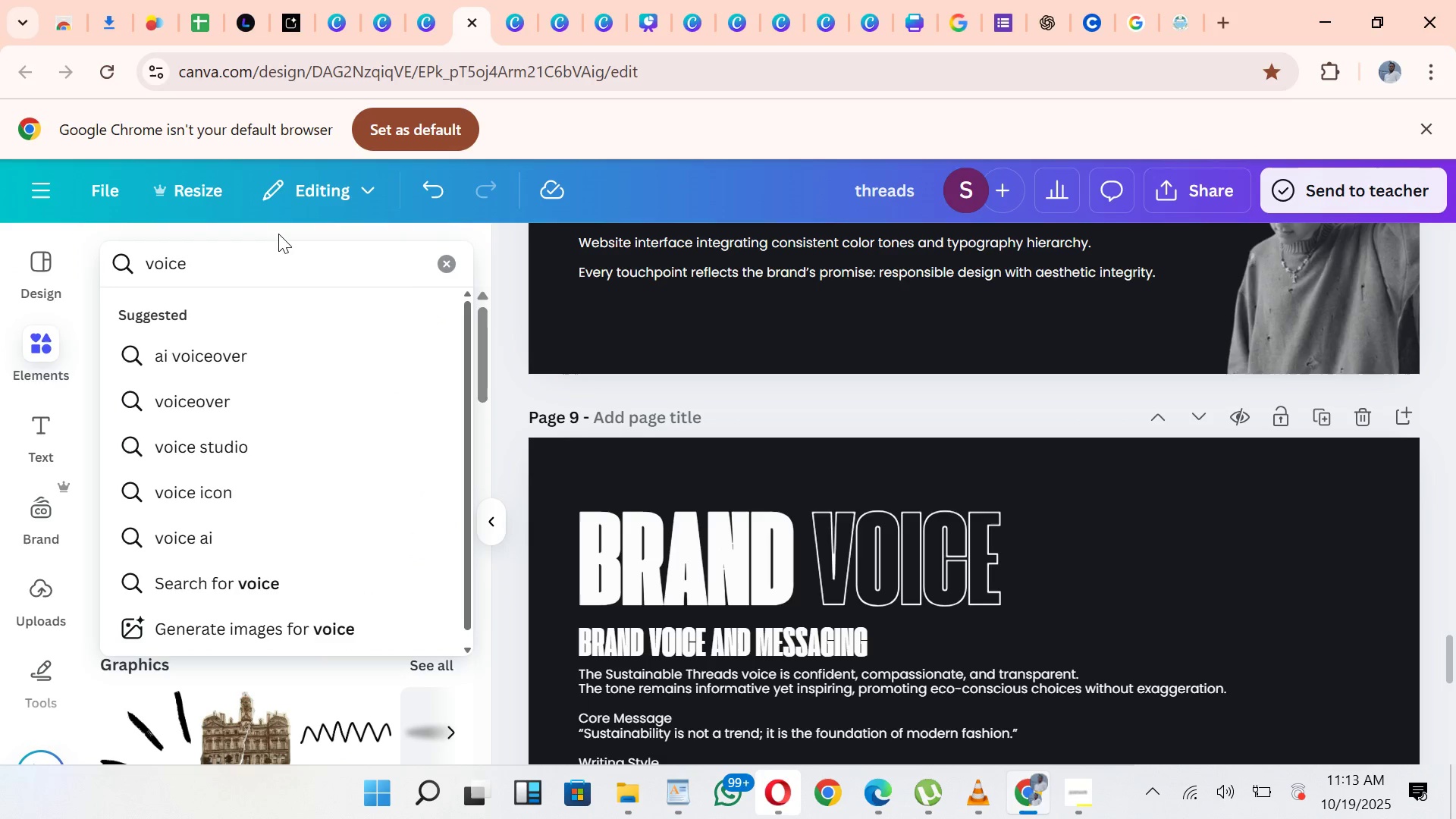 
key(Enter)
 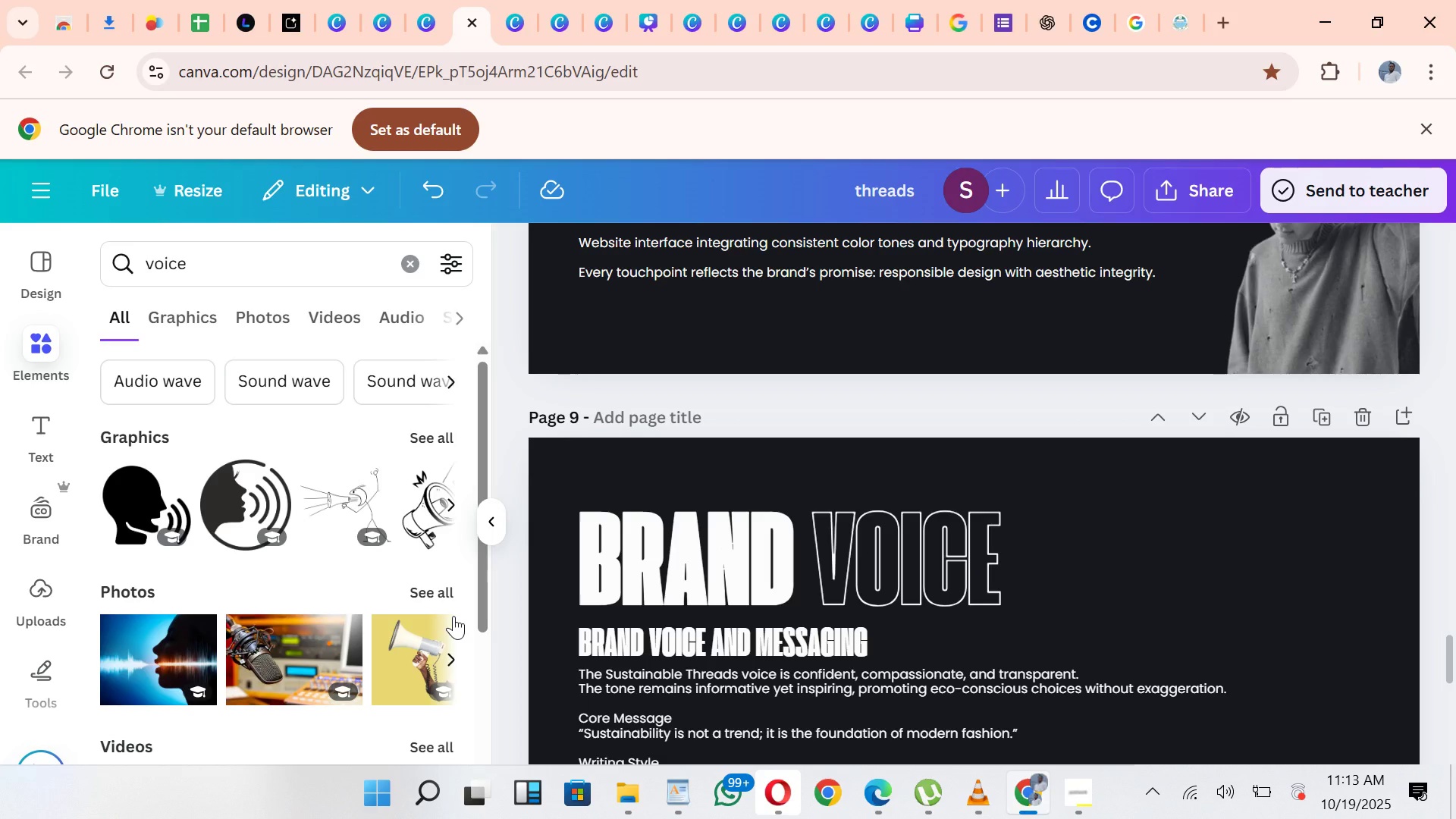 
mouse_move([442, 612])
 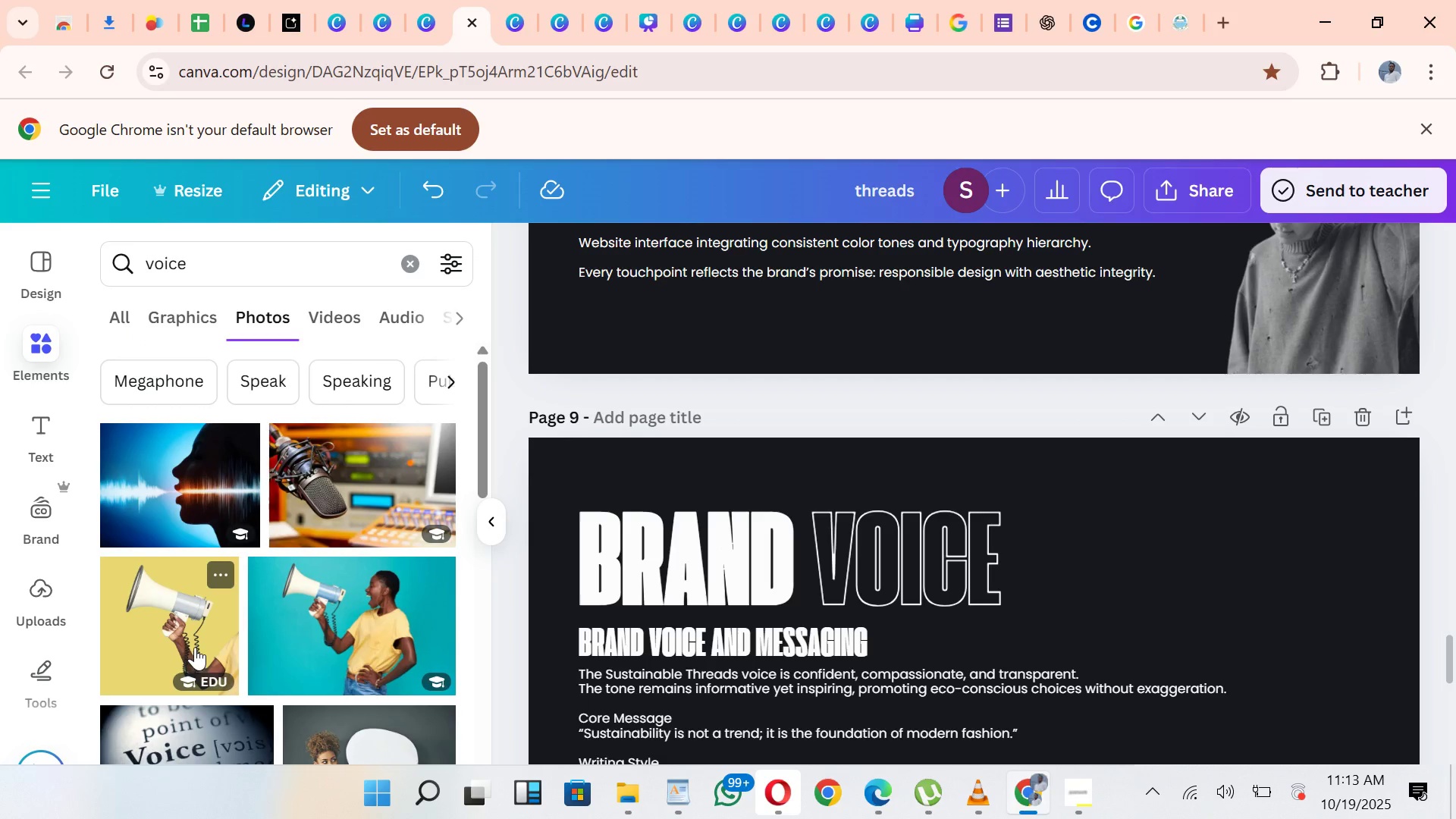 
left_click([195, 647])
 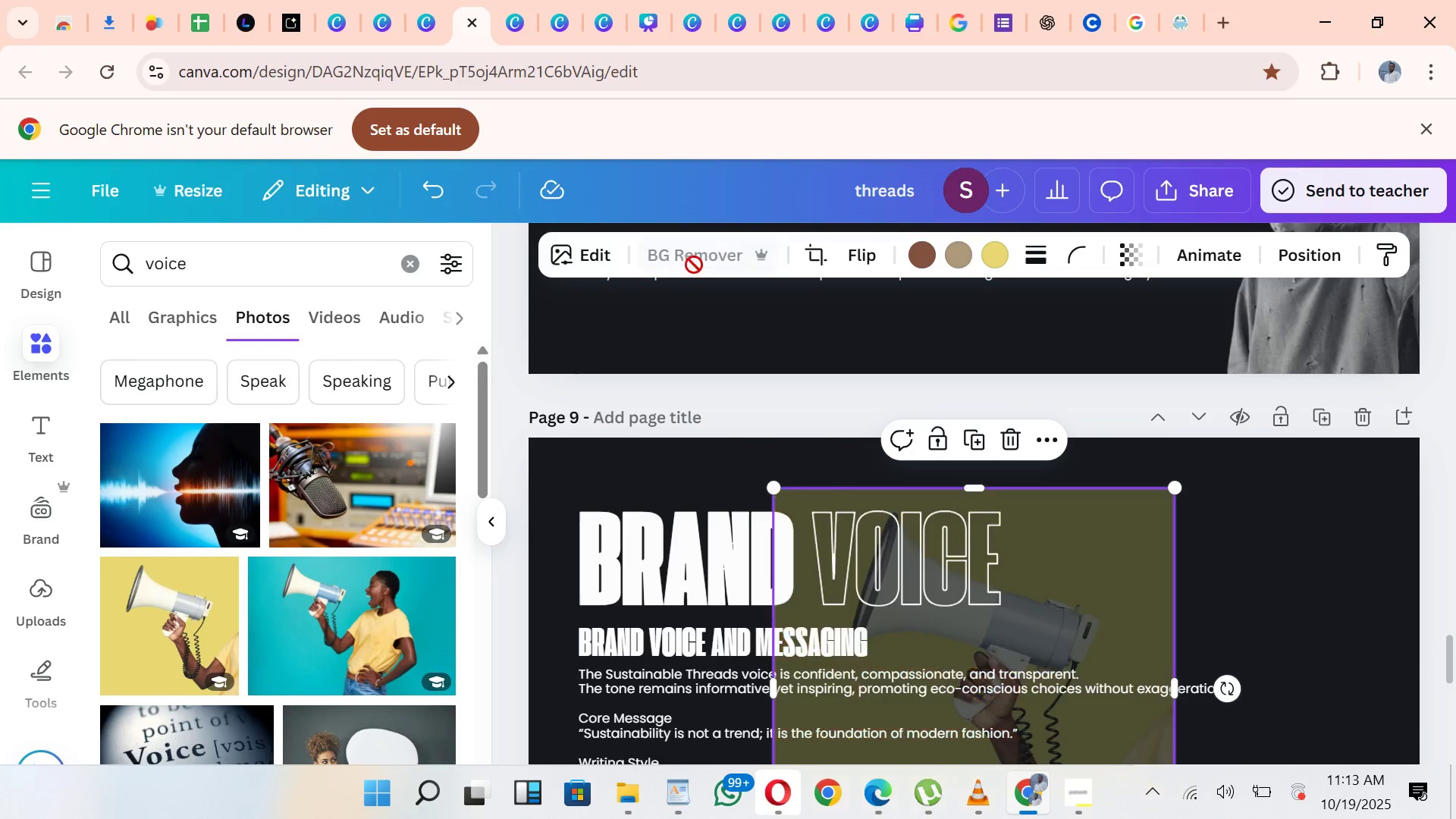 
wait(6.52)
 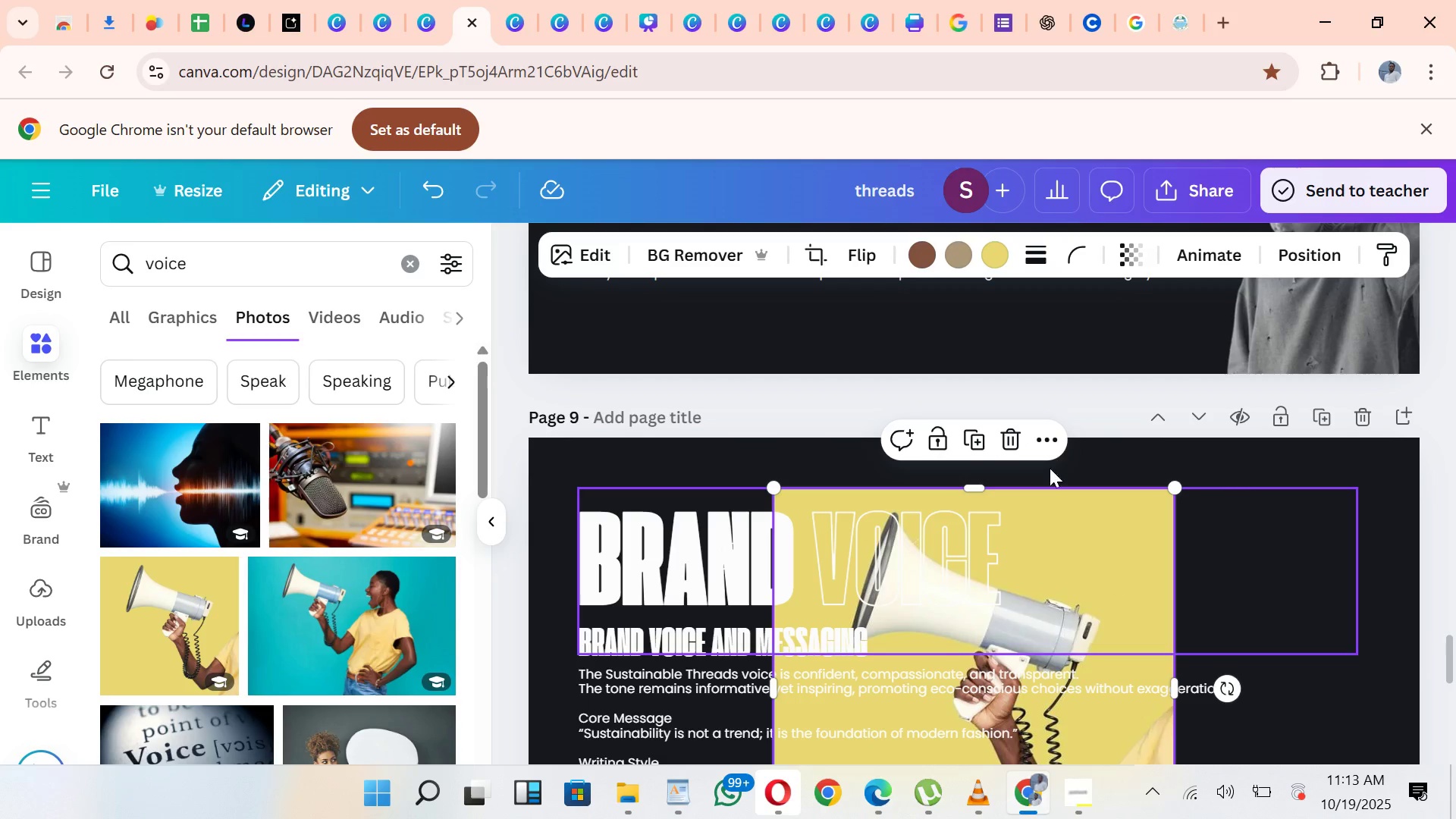 
left_click_drag(start_coordinate=[1126, 573], to_coordinate=[1455, 585])
 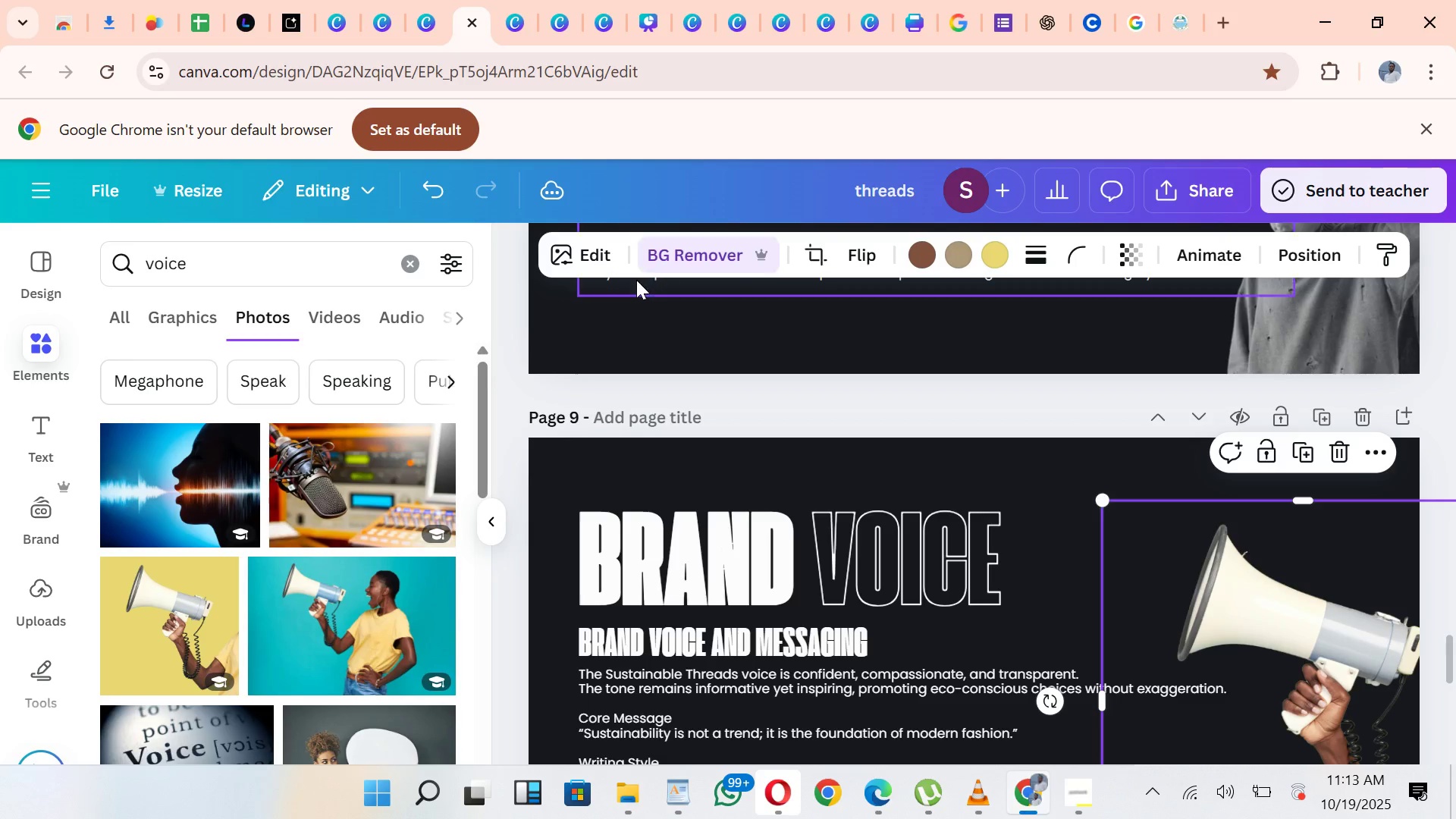 
left_click([596, 250])
 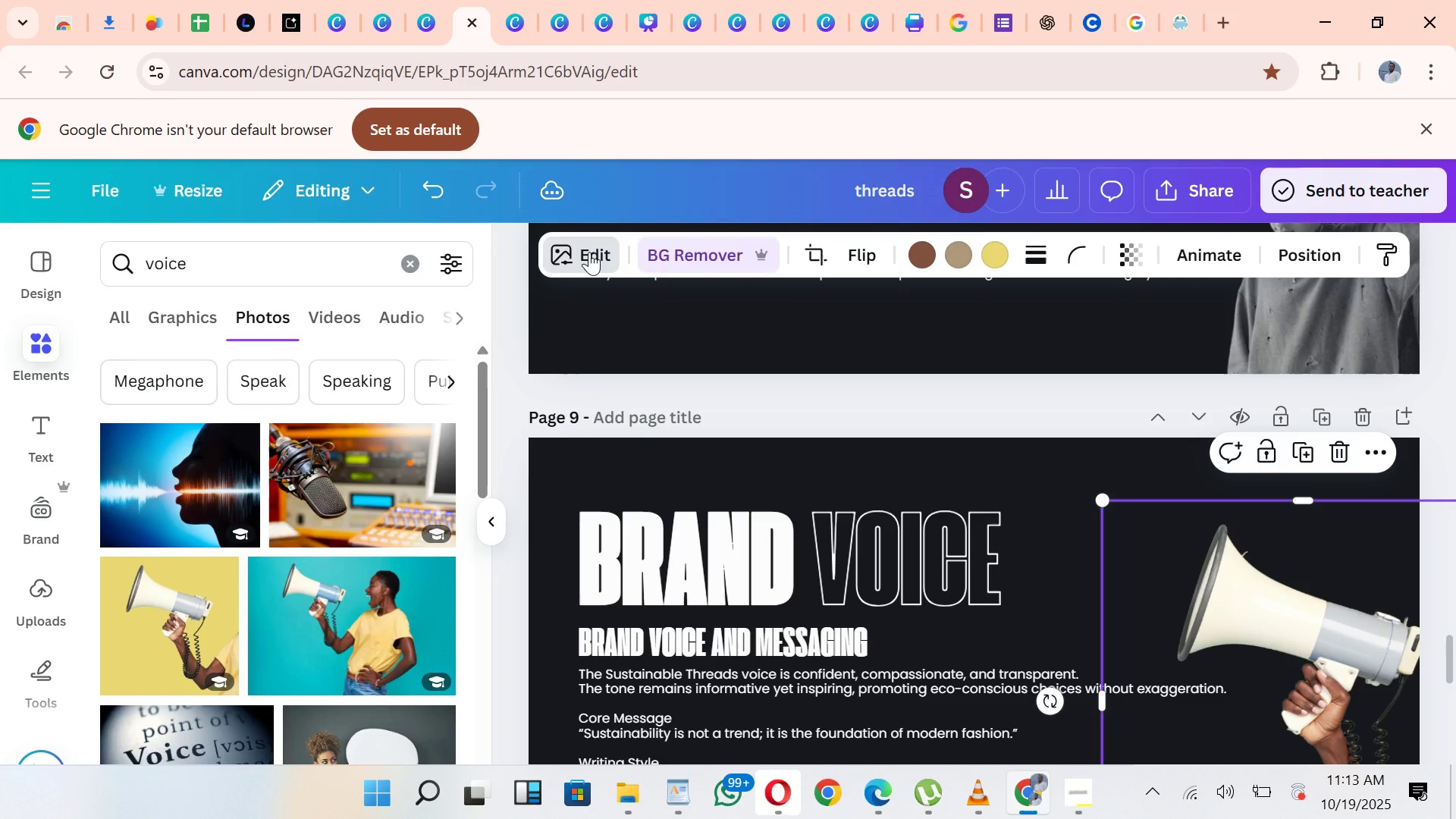 
left_click([589, 252])
 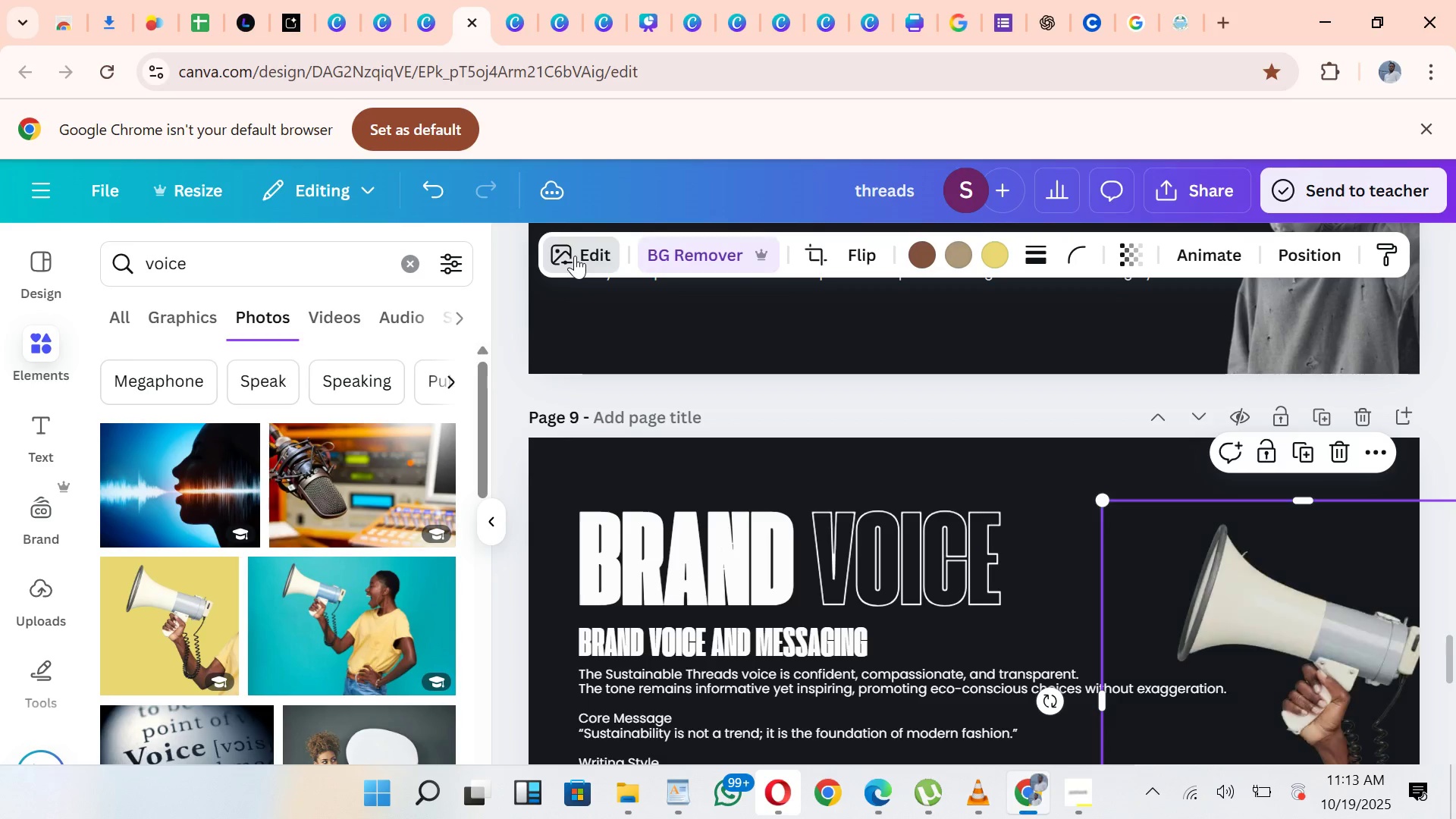 
double_click([575, 256])
 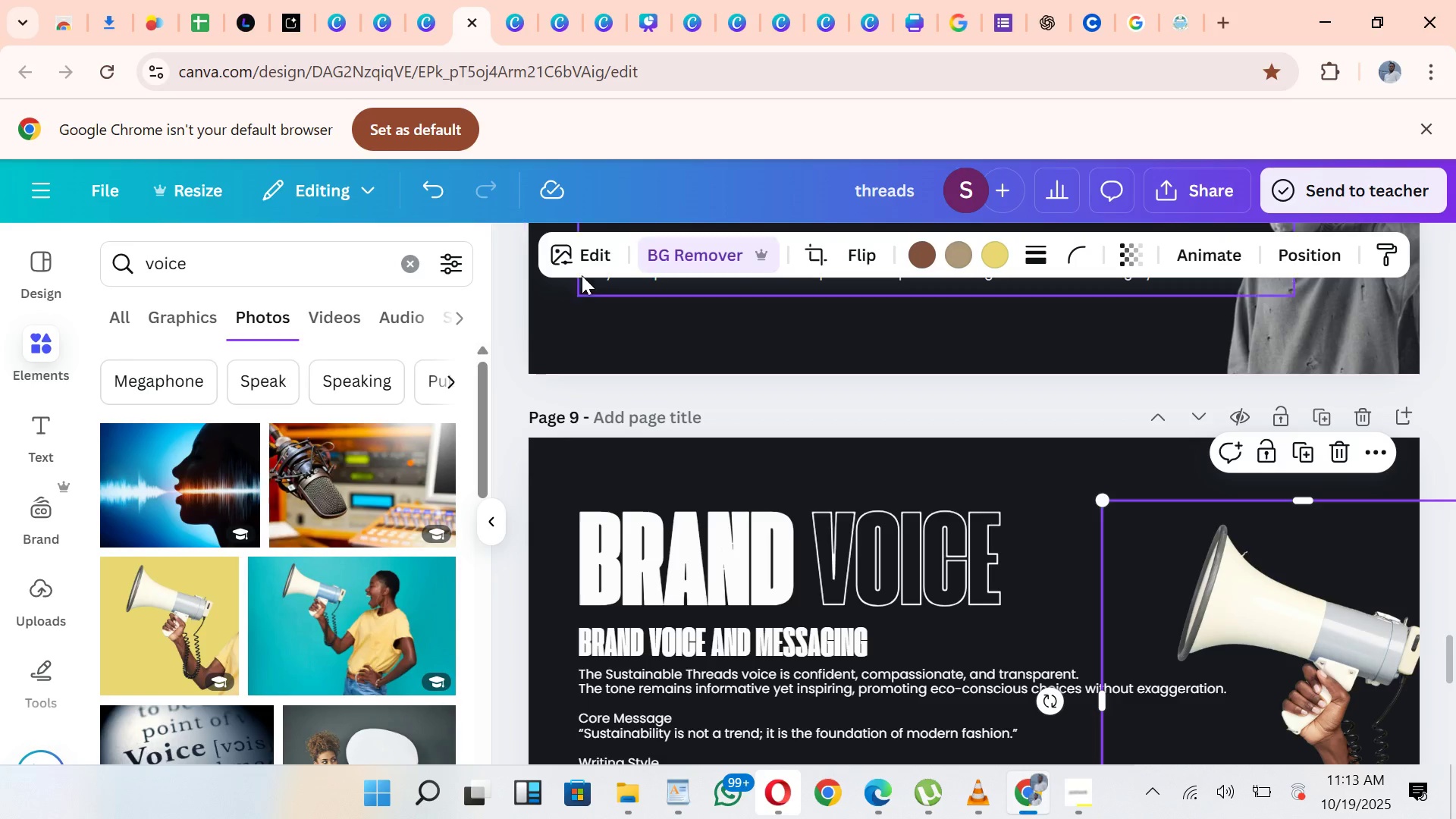 
left_click([576, 251])
 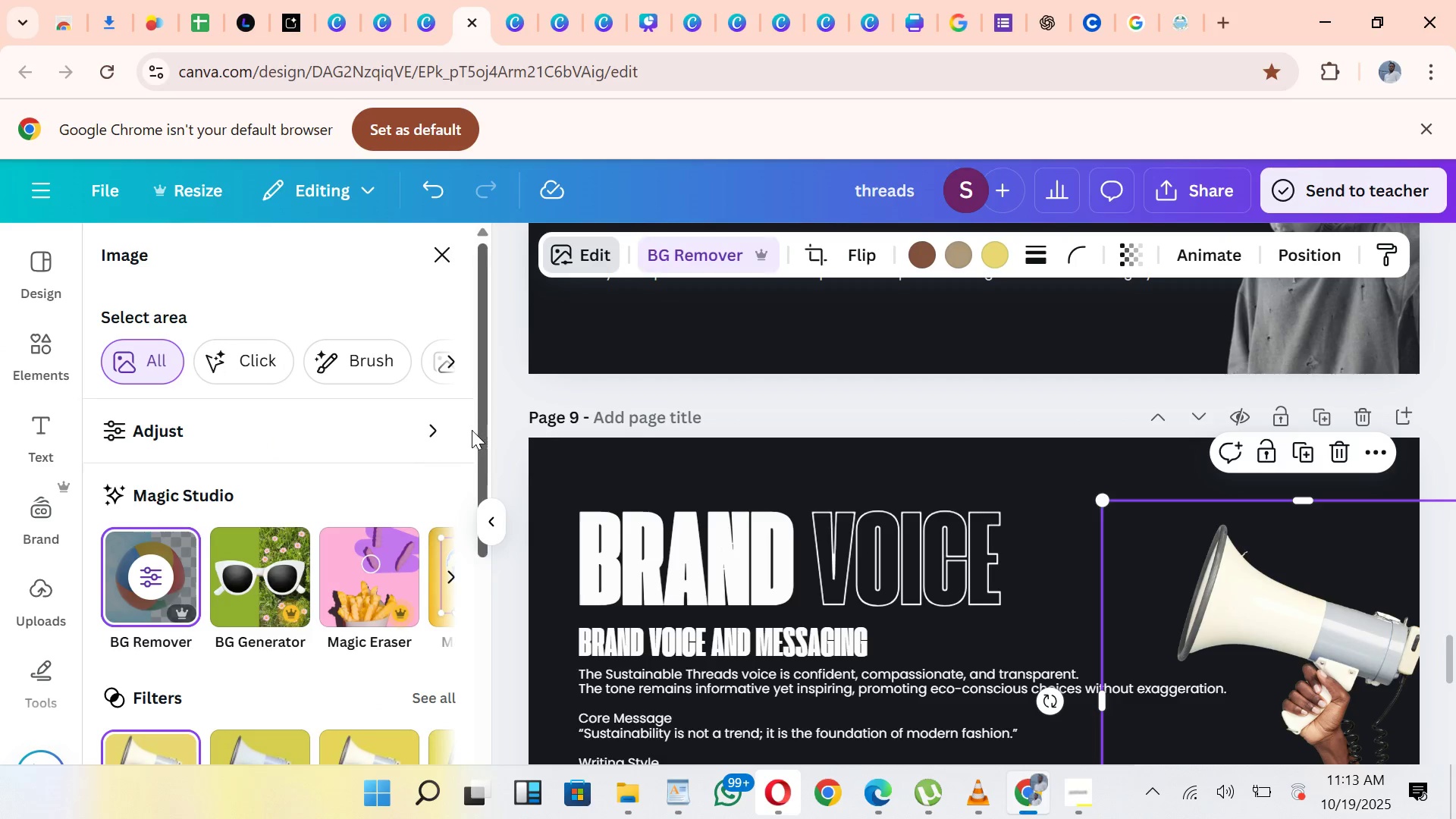 
left_click_drag(start_coordinate=[485, 433], to_coordinate=[488, 614])
 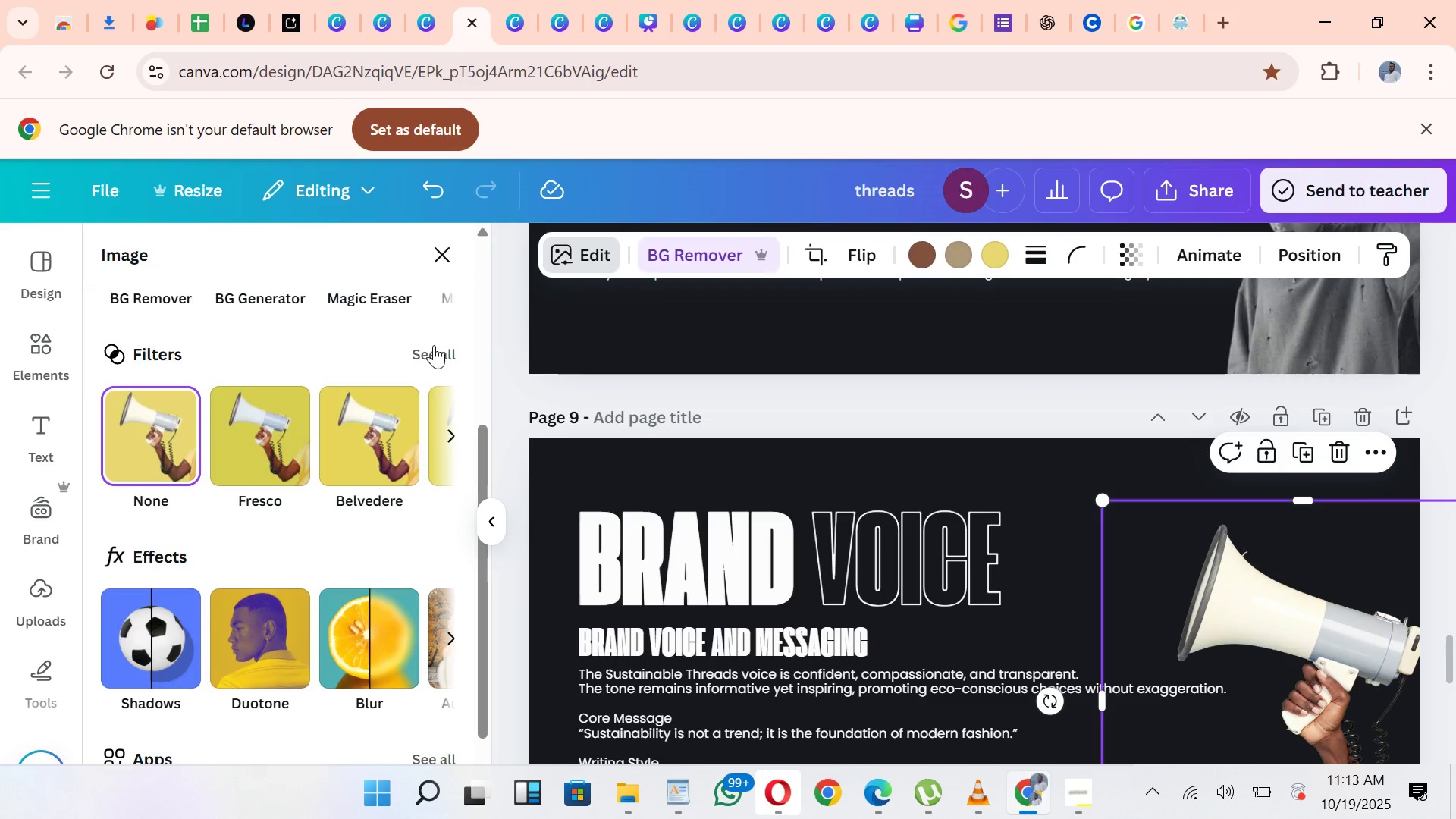 
left_click([435, 345])
 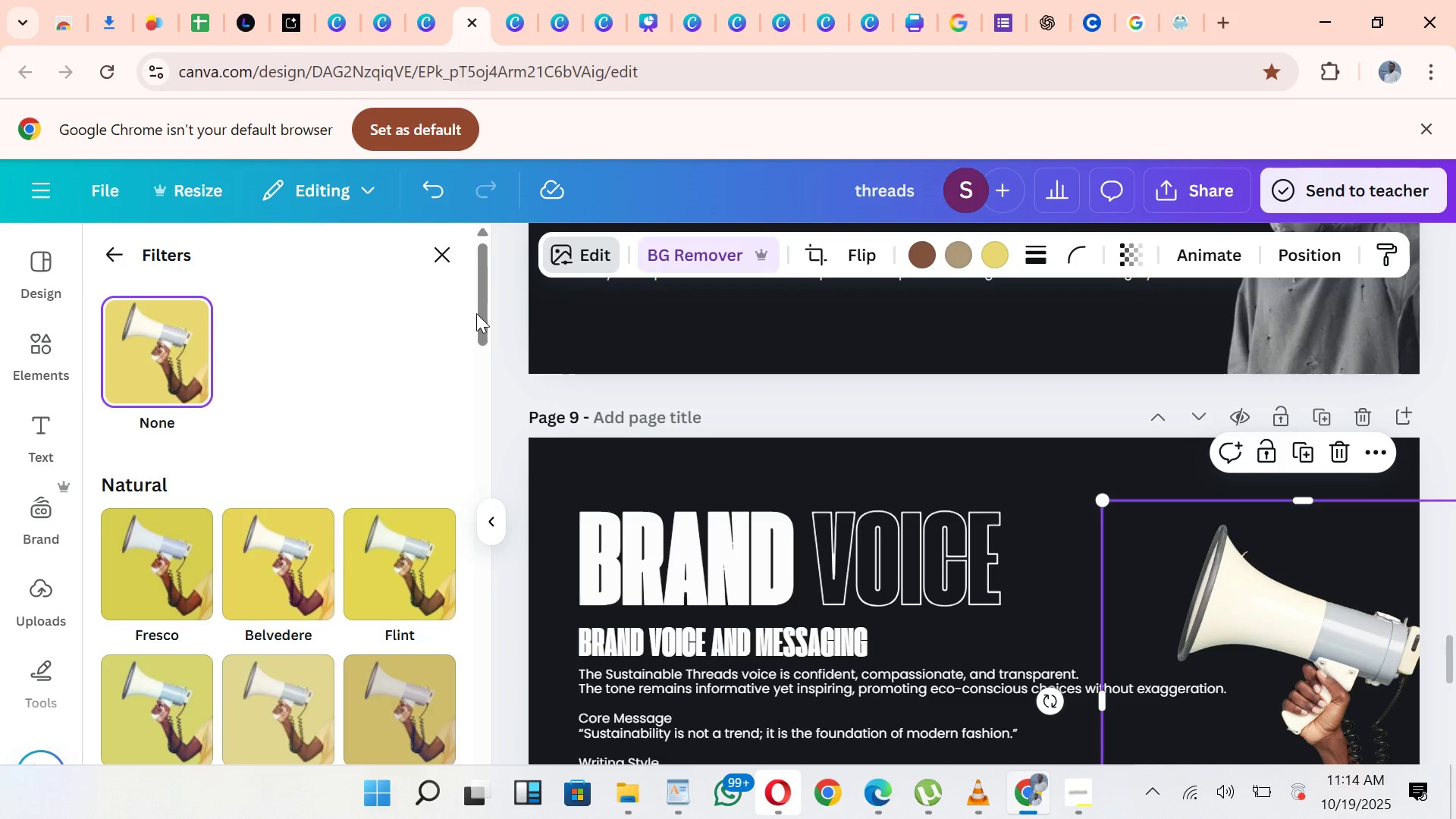 
left_click_drag(start_coordinate=[490, 319], to_coordinate=[462, 649])
 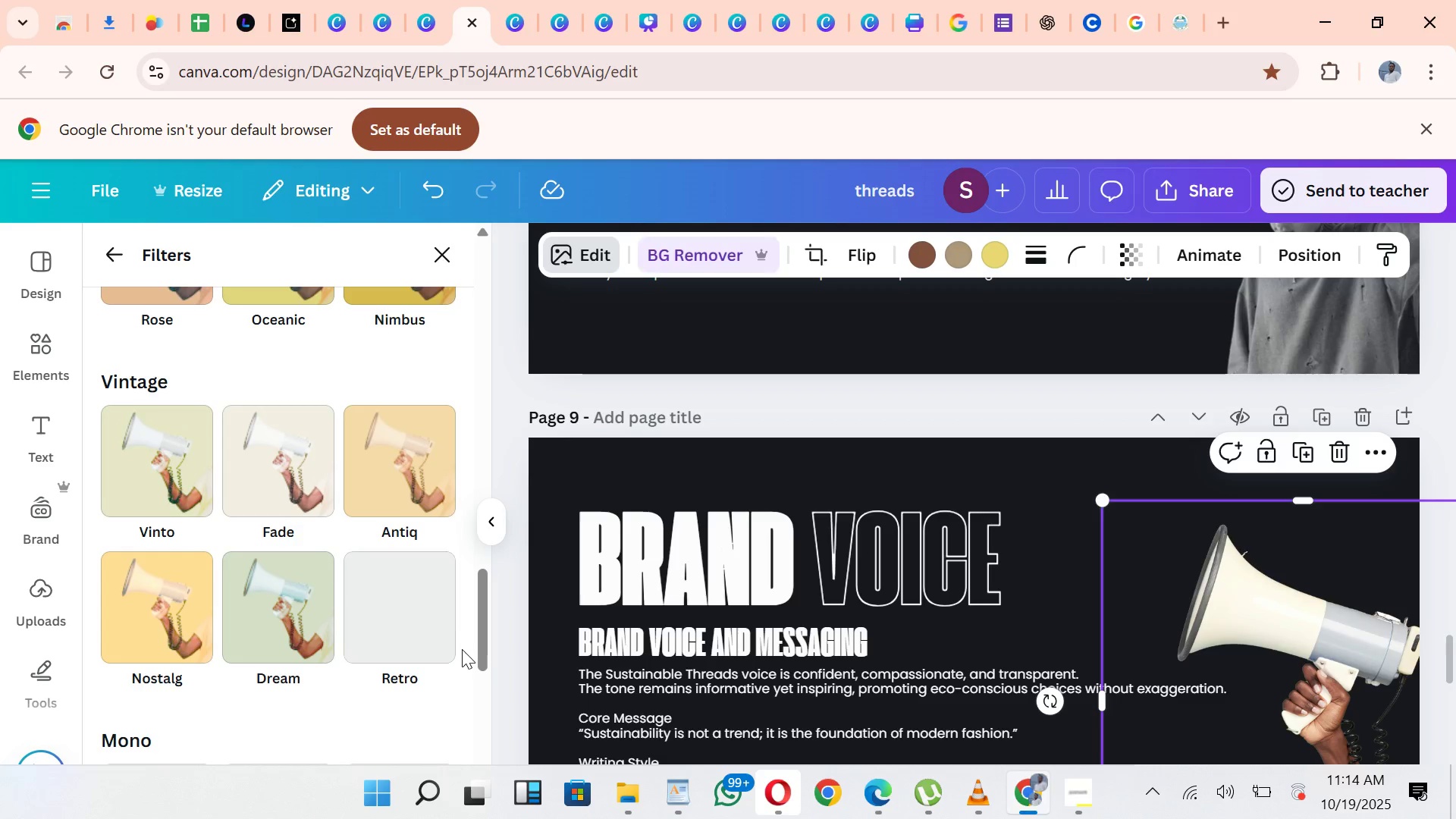 
left_click_drag(start_coordinate=[488, 624], to_coordinate=[504, 670])
 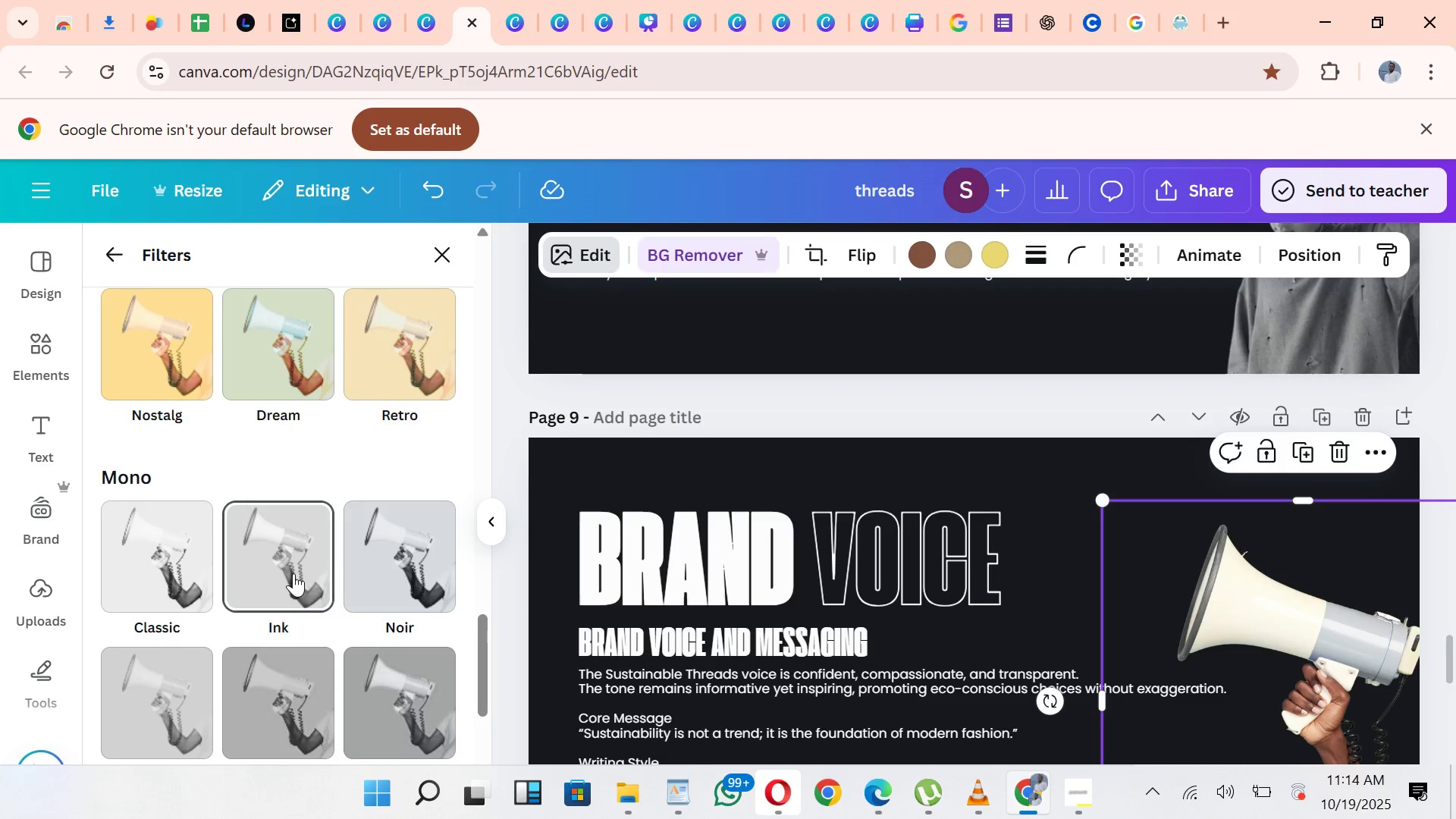 
left_click([293, 573])
 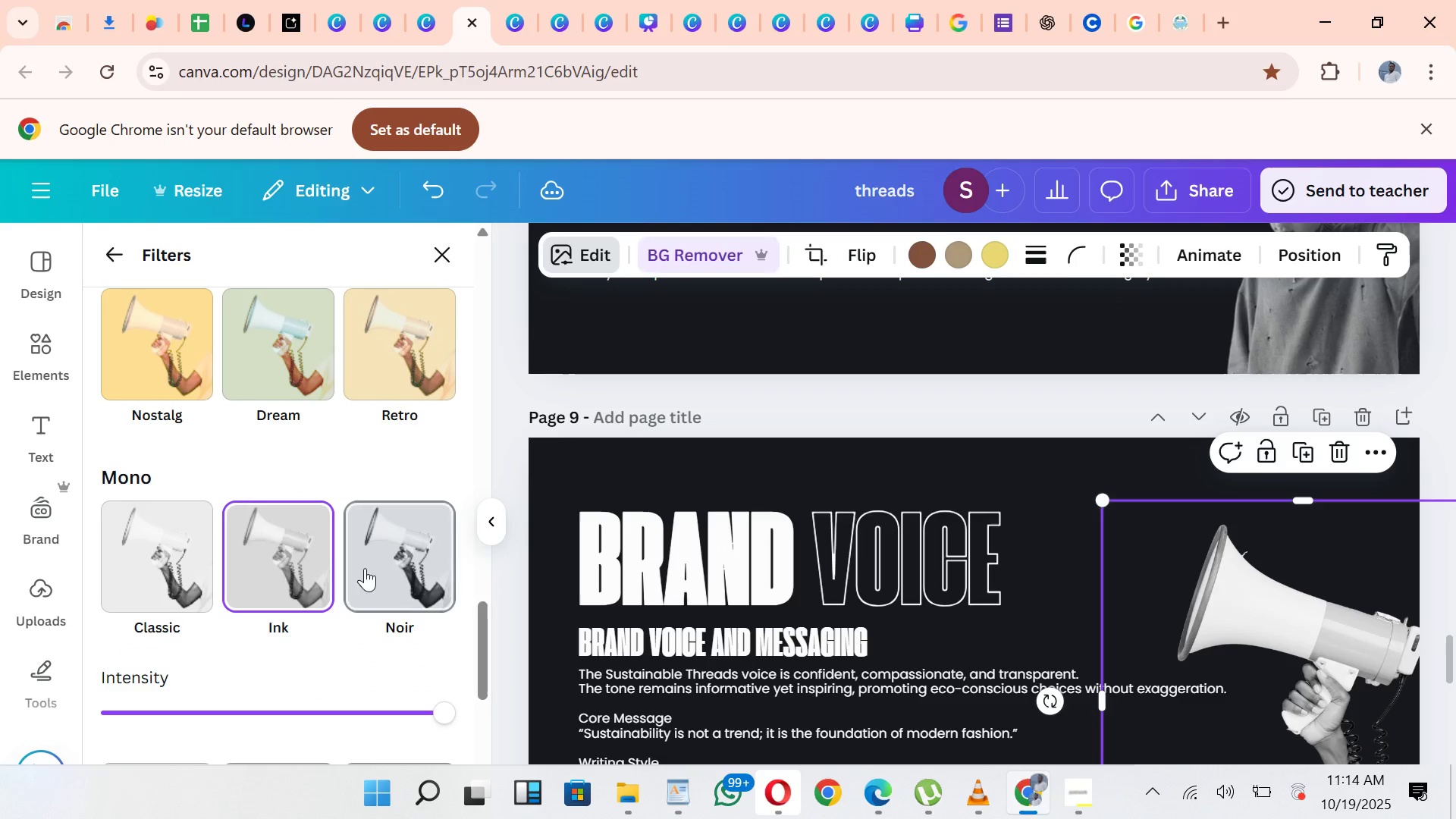 
left_click_drag(start_coordinate=[397, 566], to_coordinate=[406, 563])
 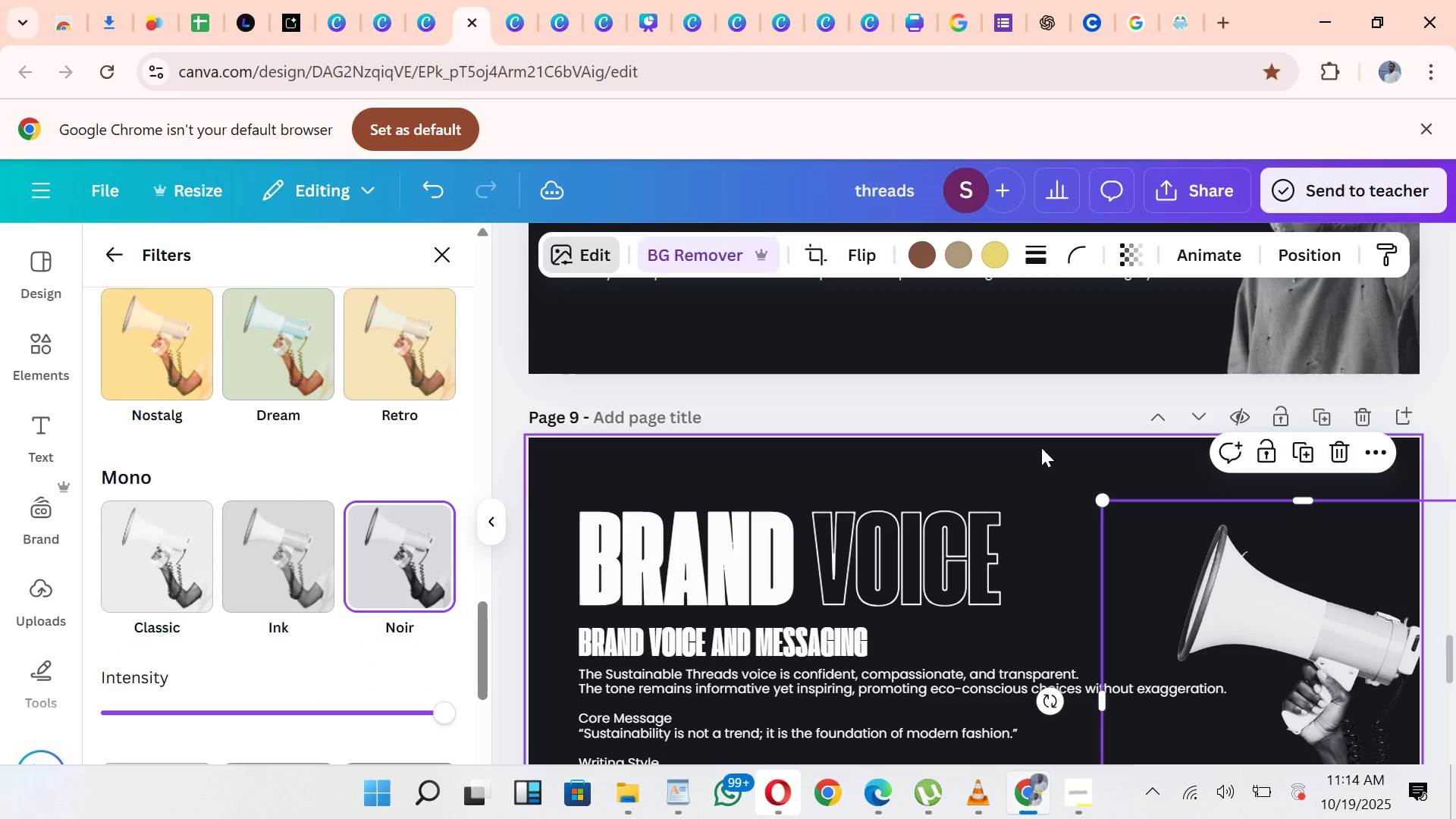 
left_click([1039, 463])
 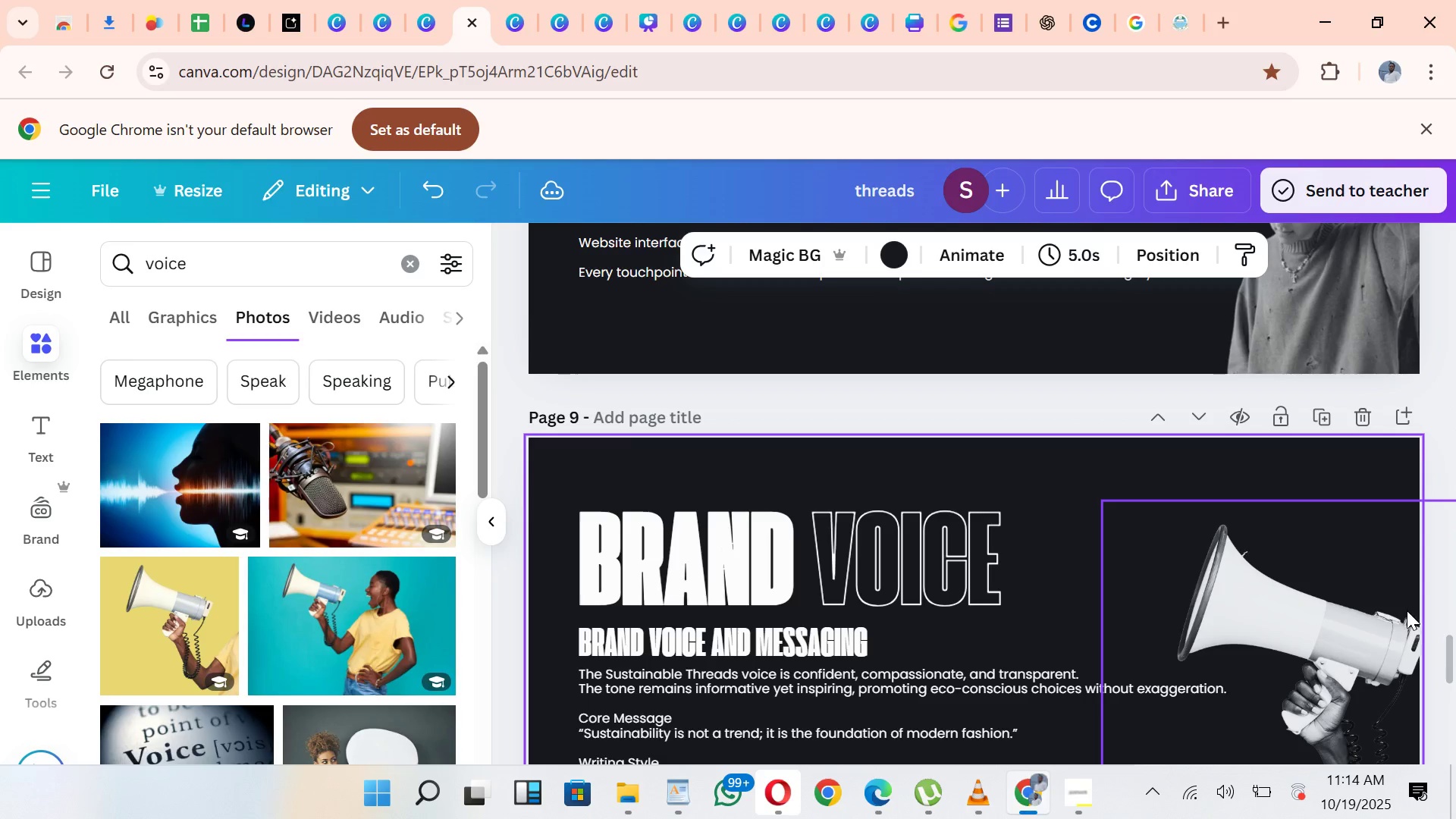 
left_click_drag(start_coordinate=[1454, 642], to_coordinate=[1436, 334])
 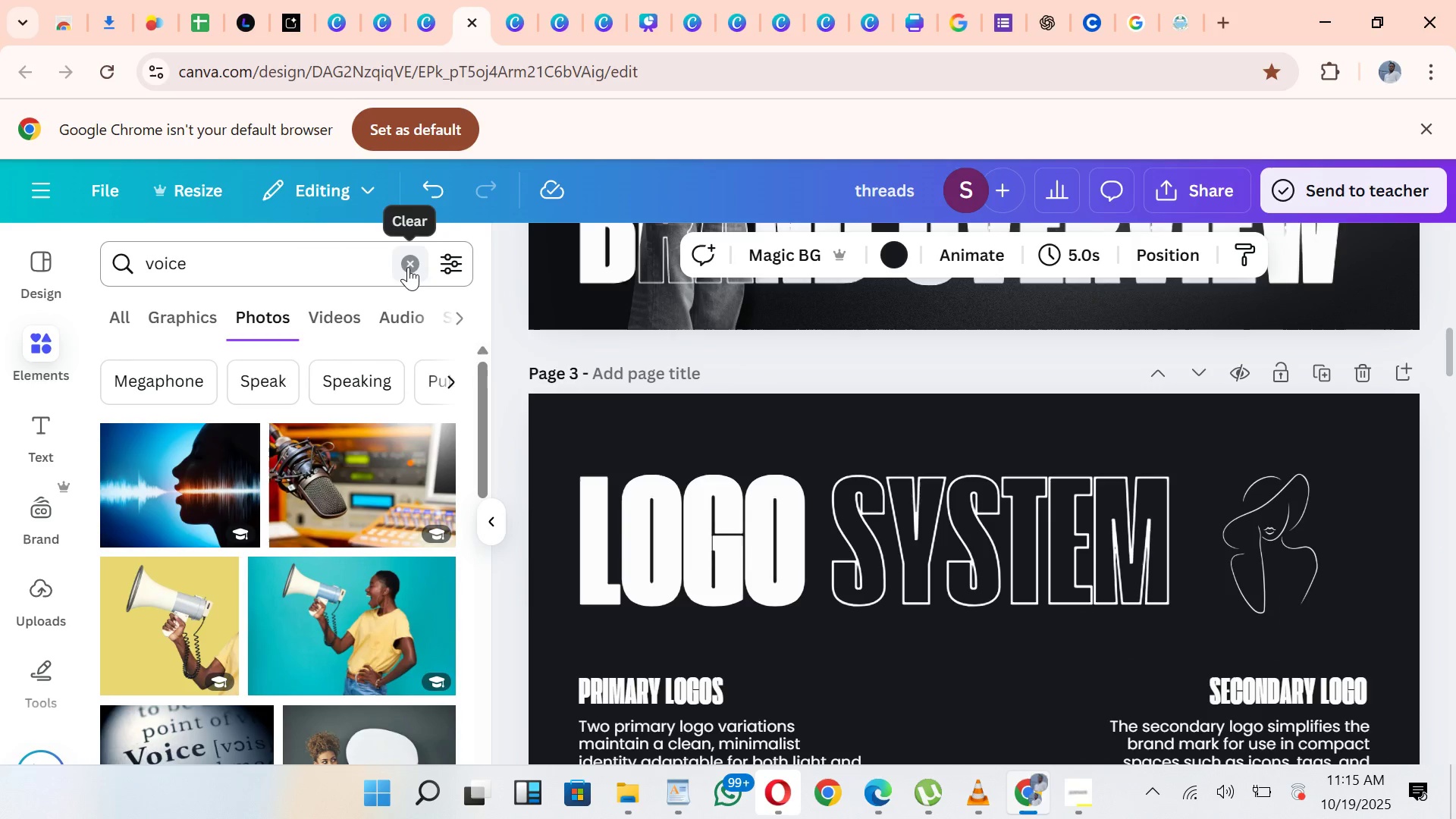 
wait(9.37)
 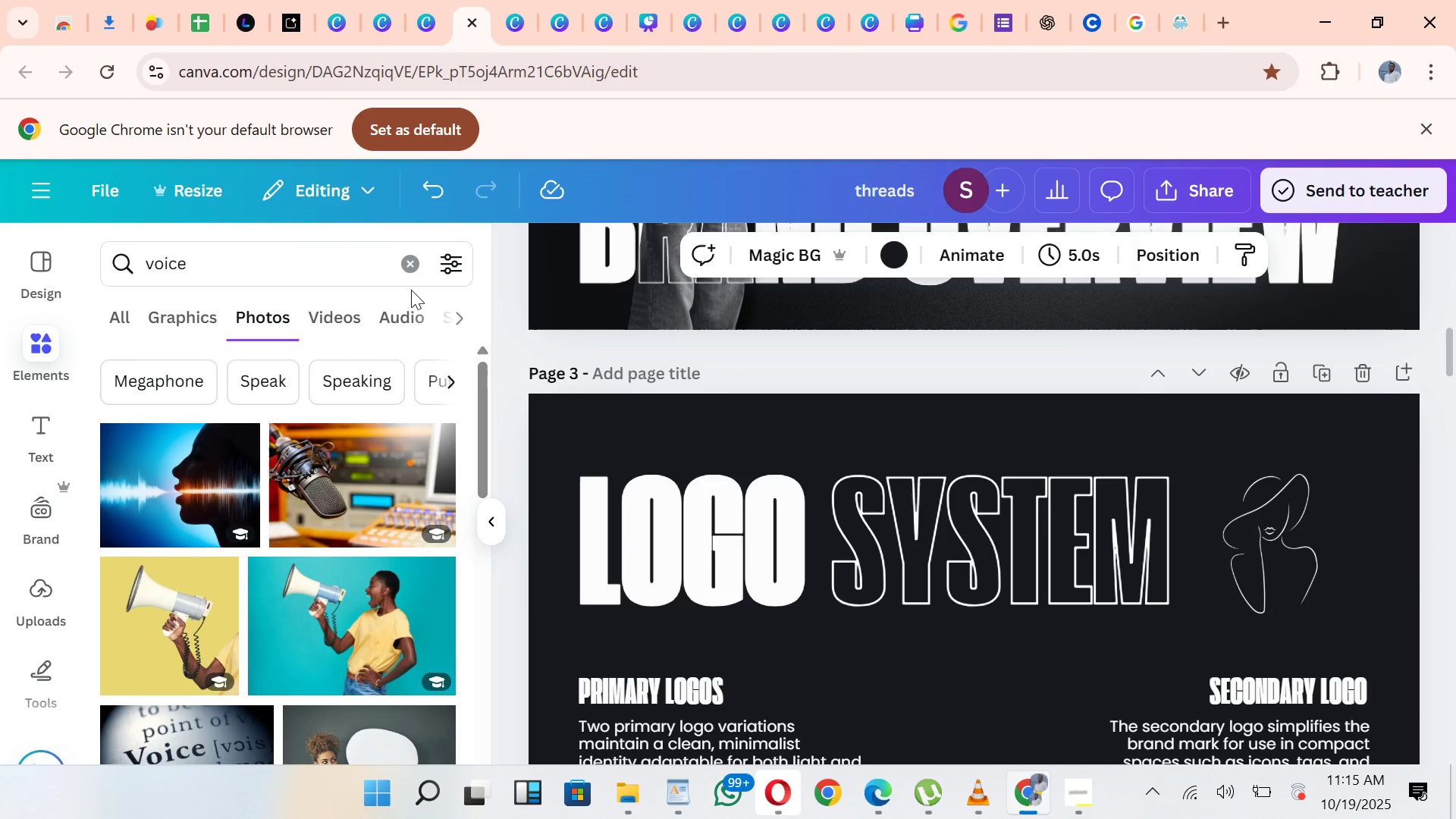 
left_click([408, 267])
 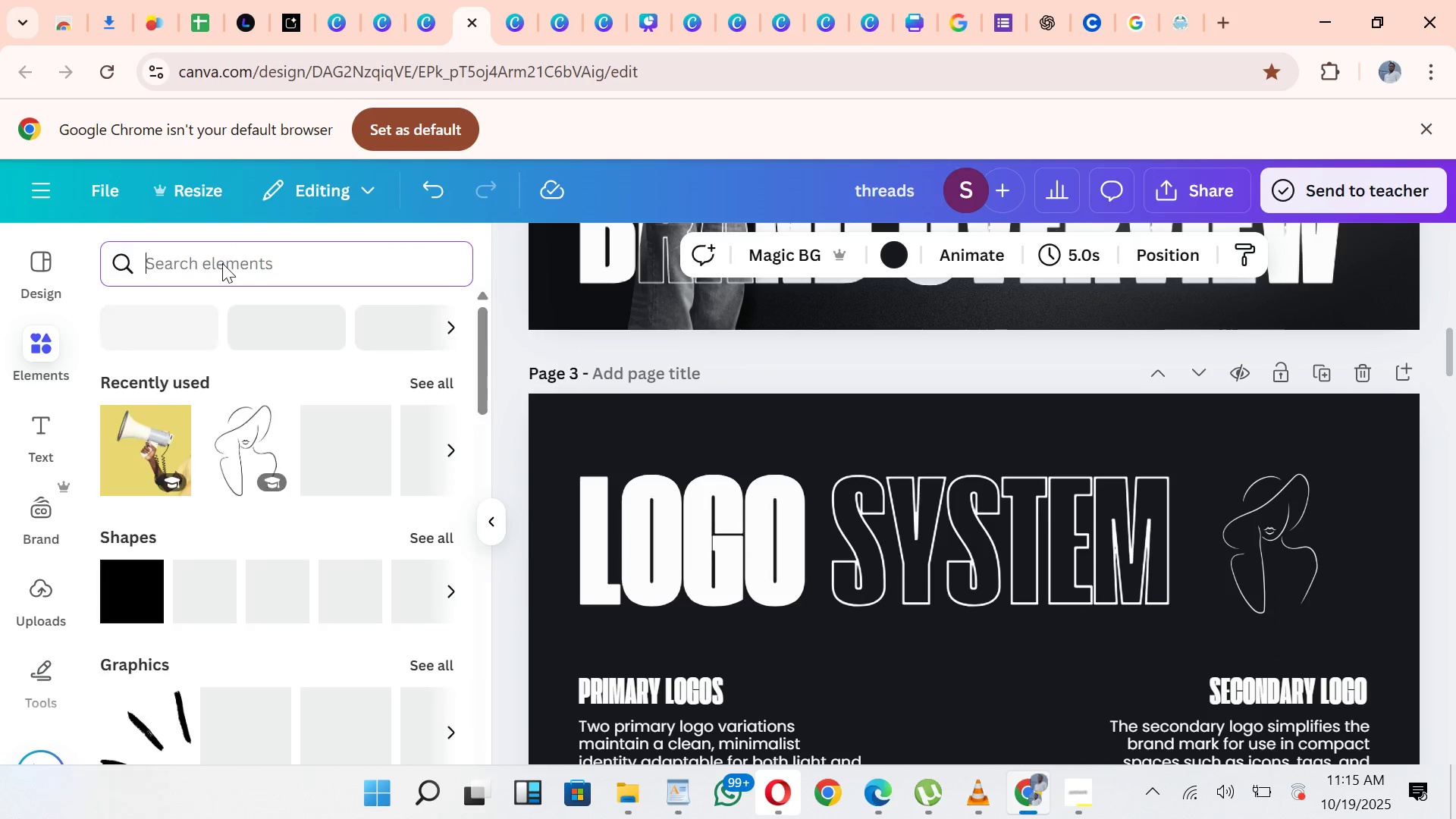 
left_click([222, 263])
 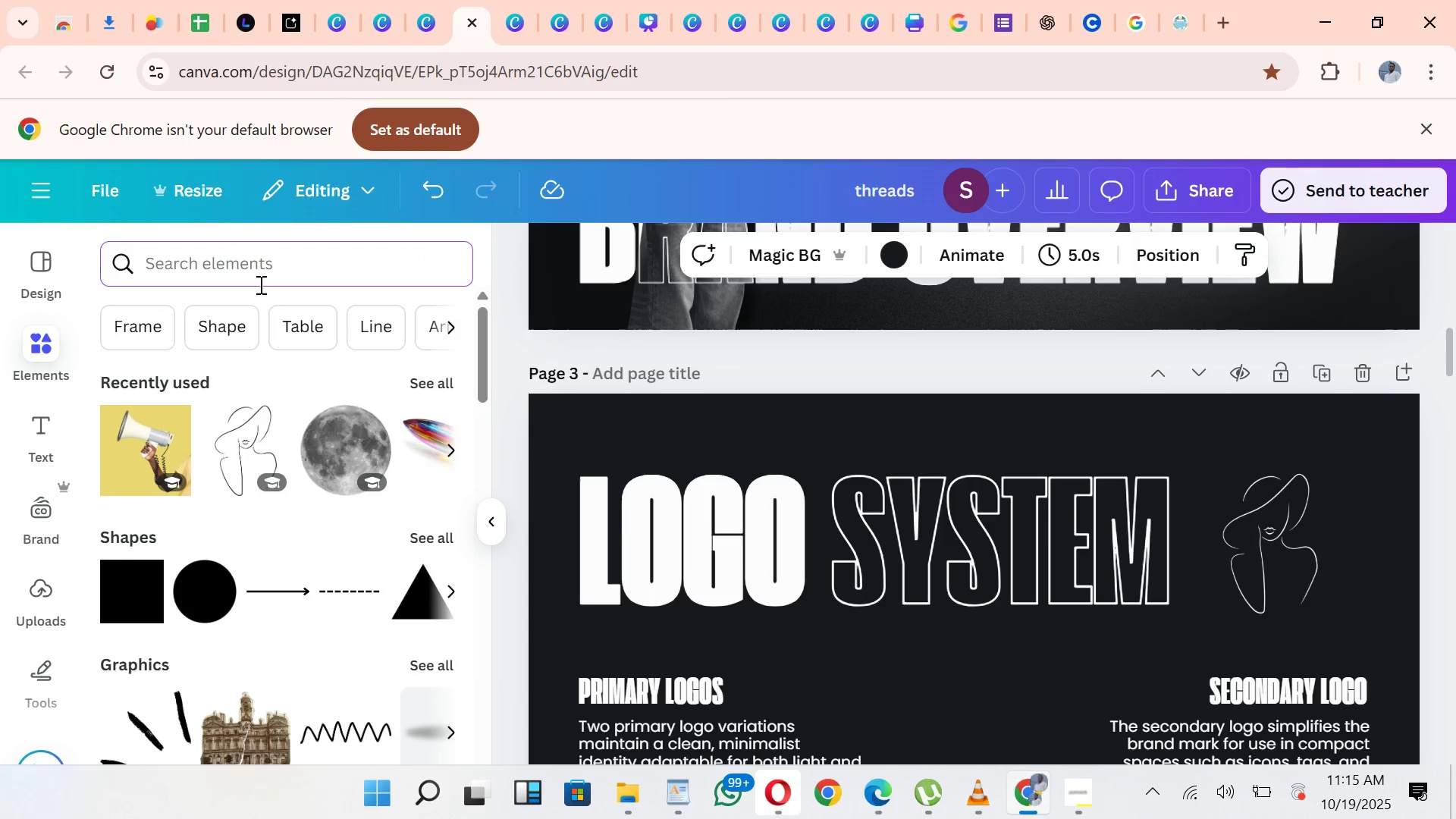 
type(ST LOGO)
 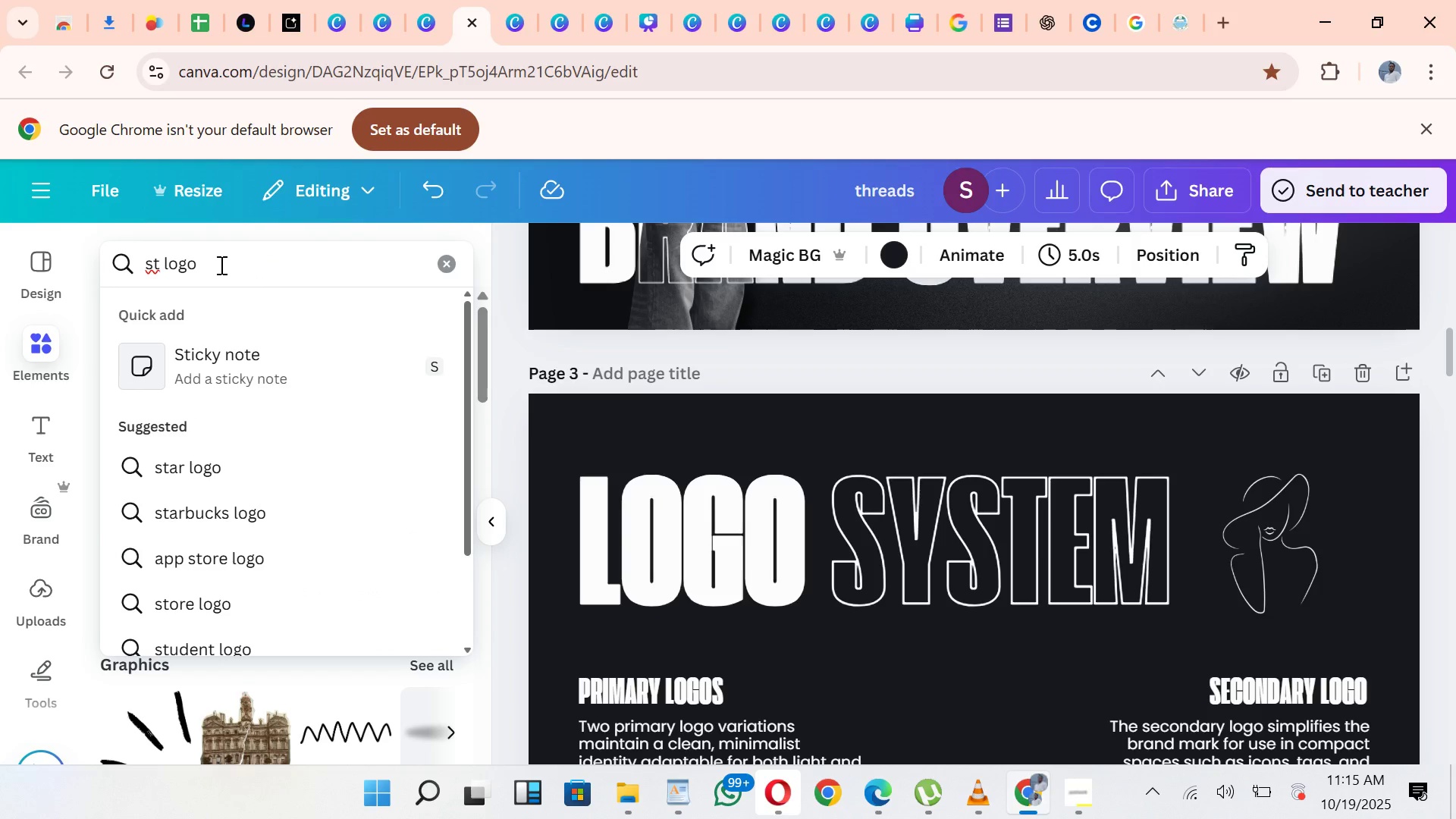 
key(Enter)
 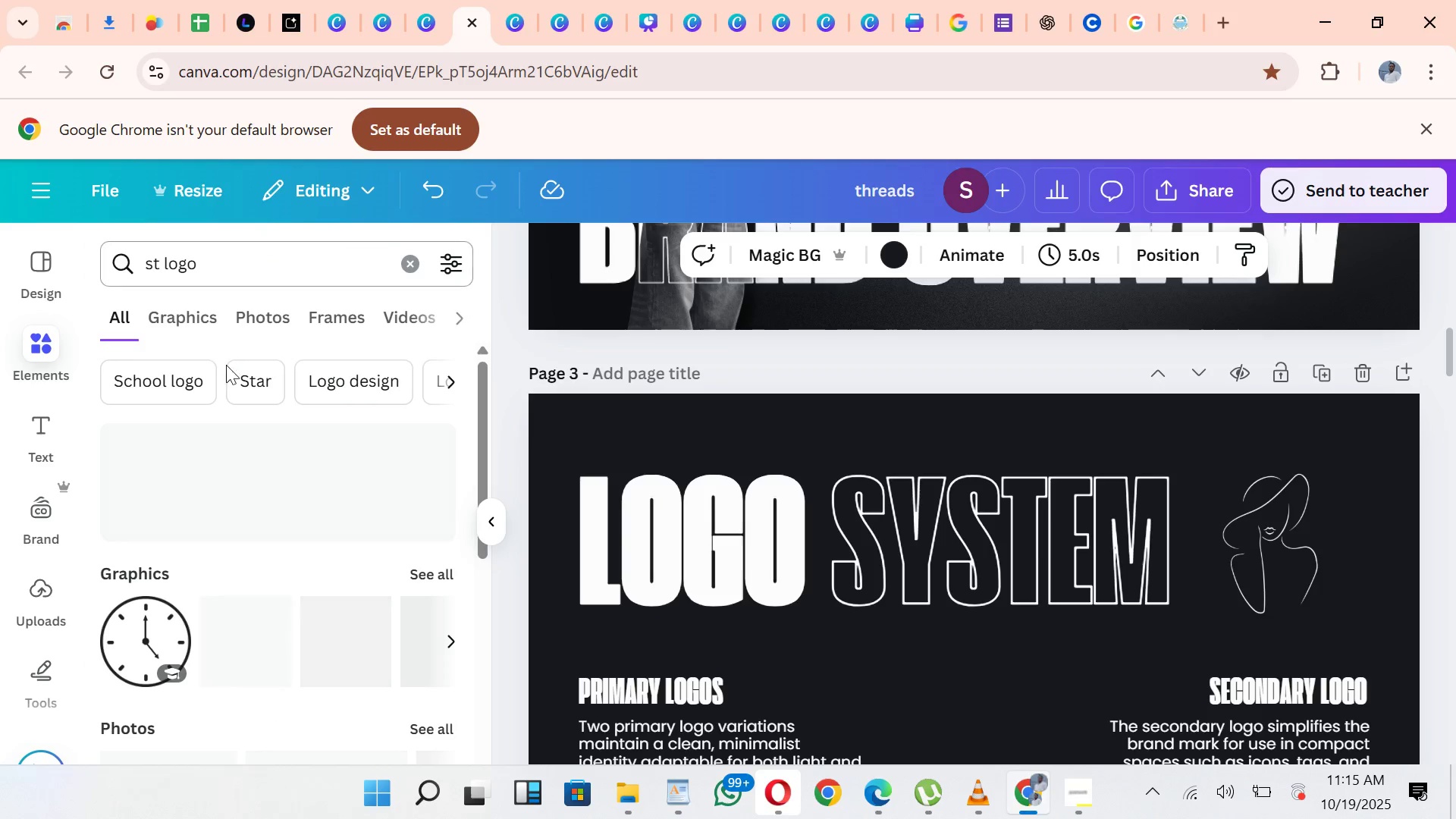 
mouse_move([401, 559])
 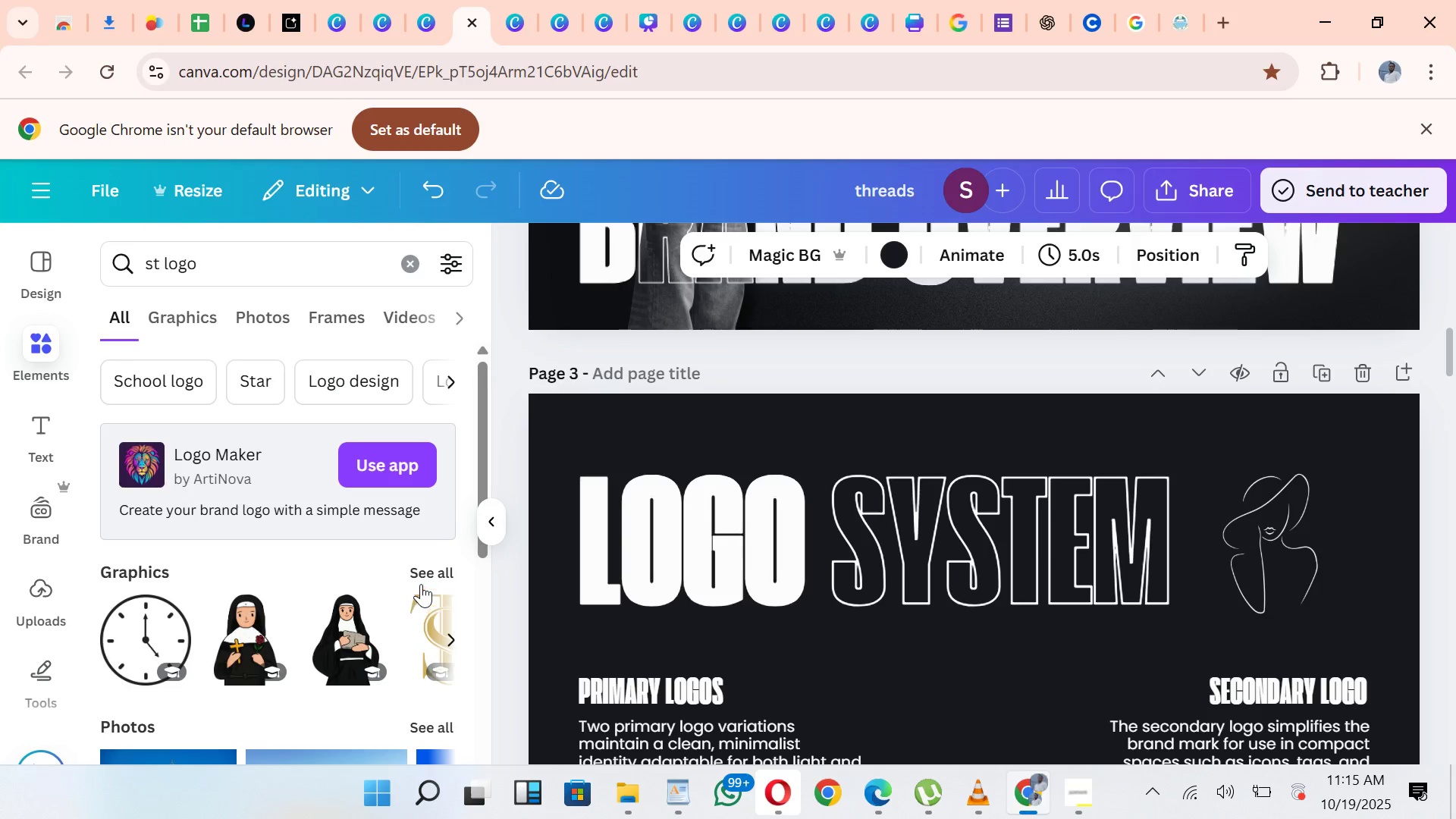 
mouse_move([440, 561])
 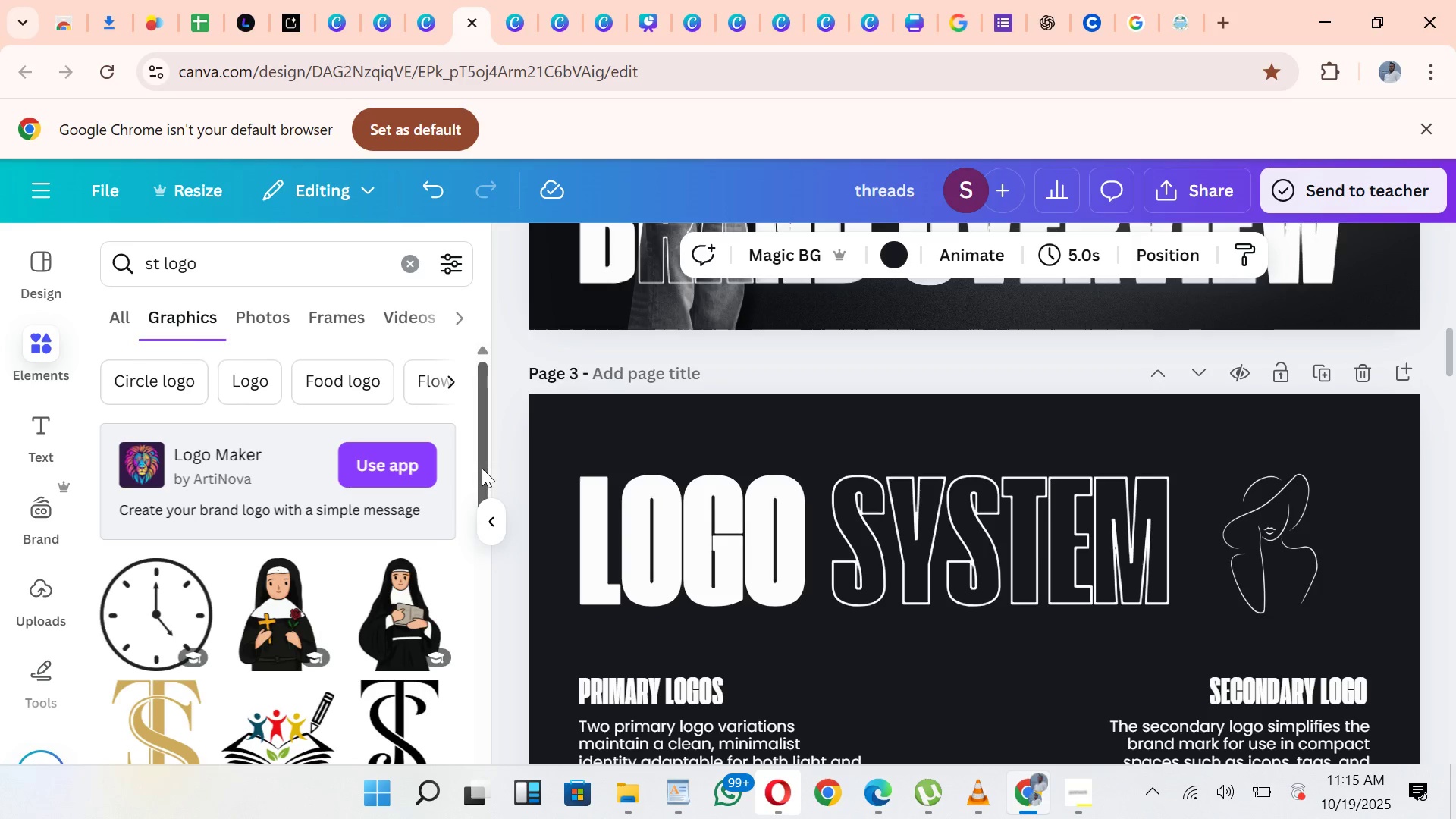 
left_click_drag(start_coordinate=[482, 467], to_coordinate=[499, 565])
 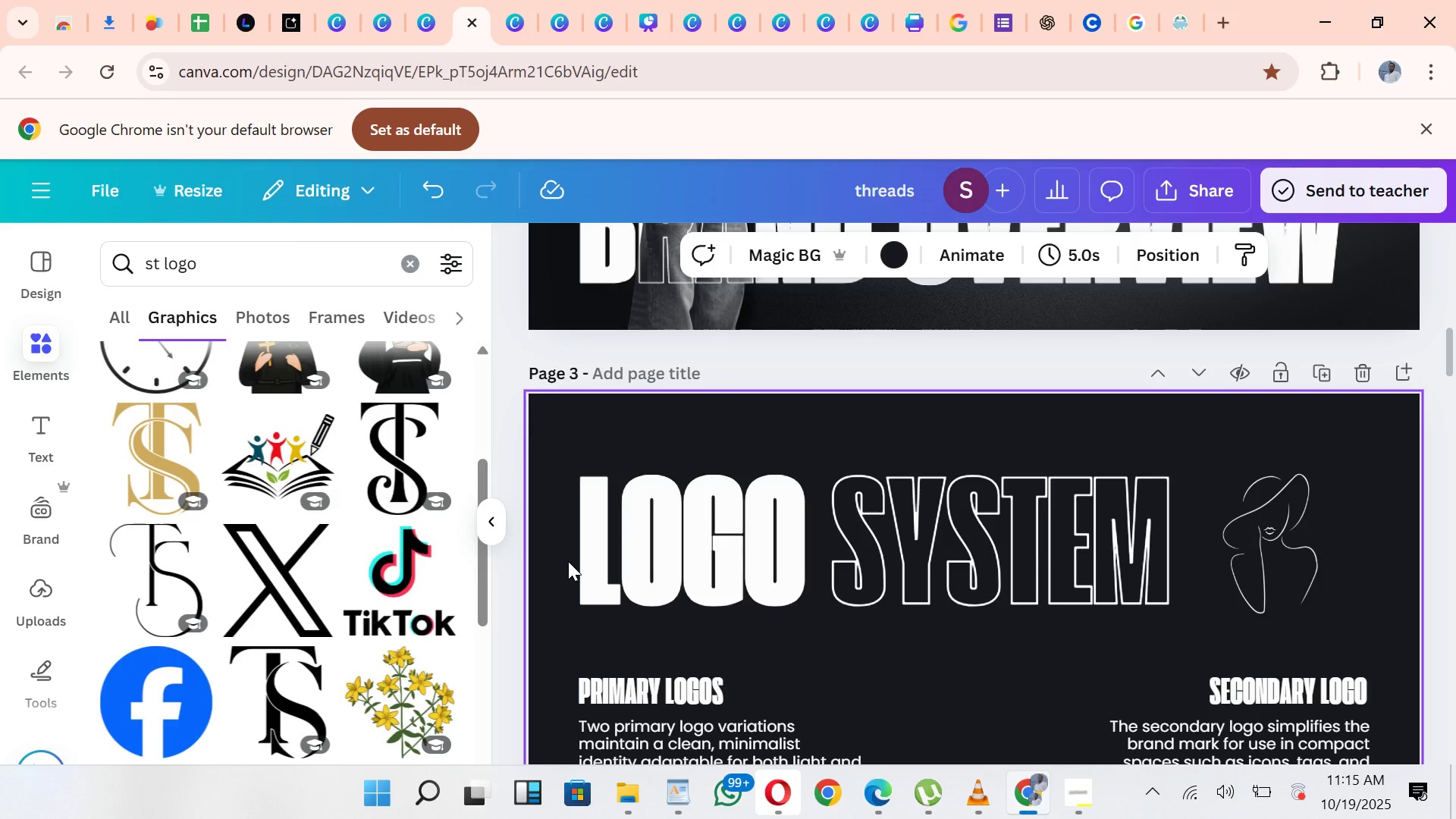 
wait(5.12)
 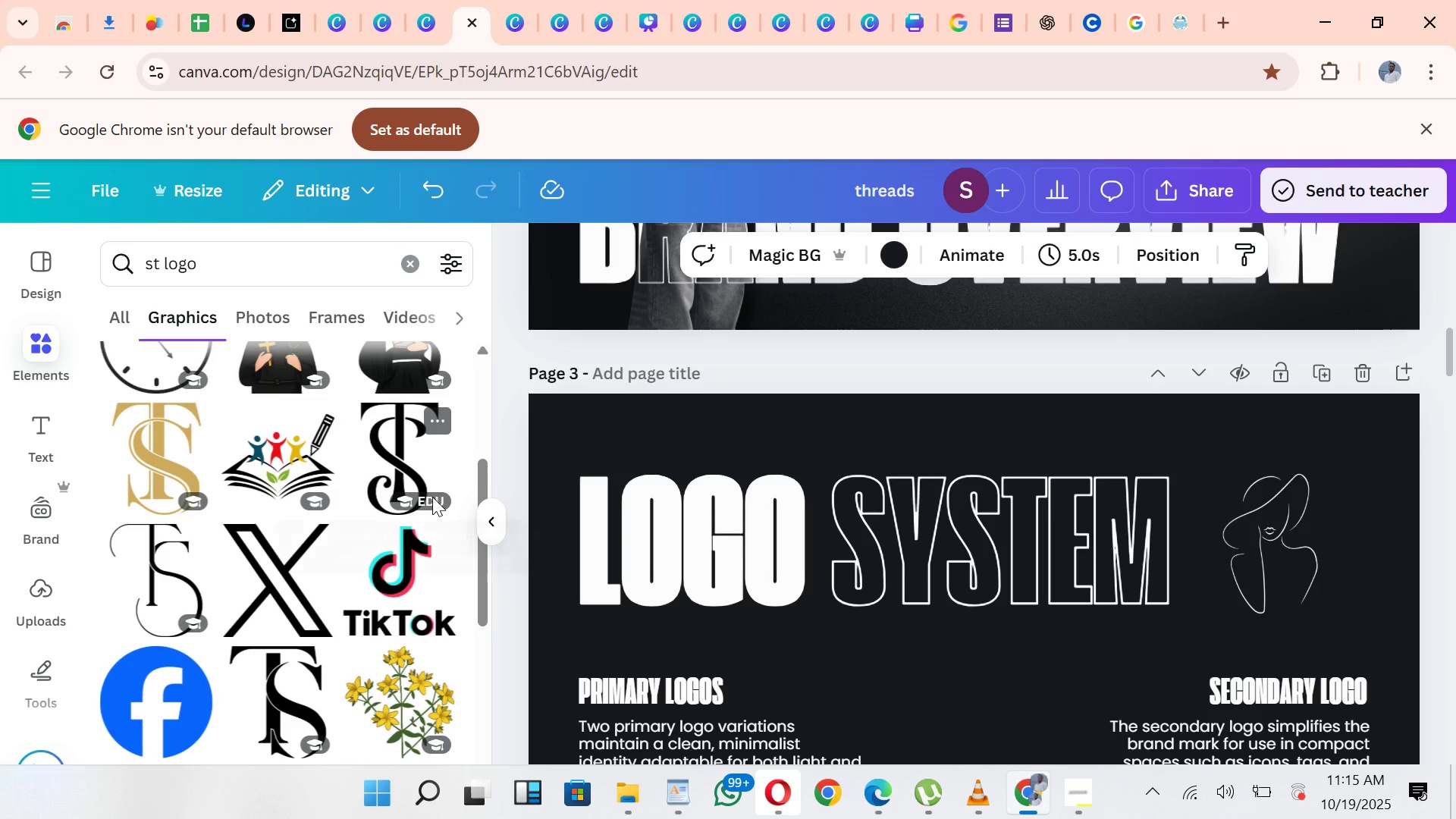 
mouse_move([408, 465])
 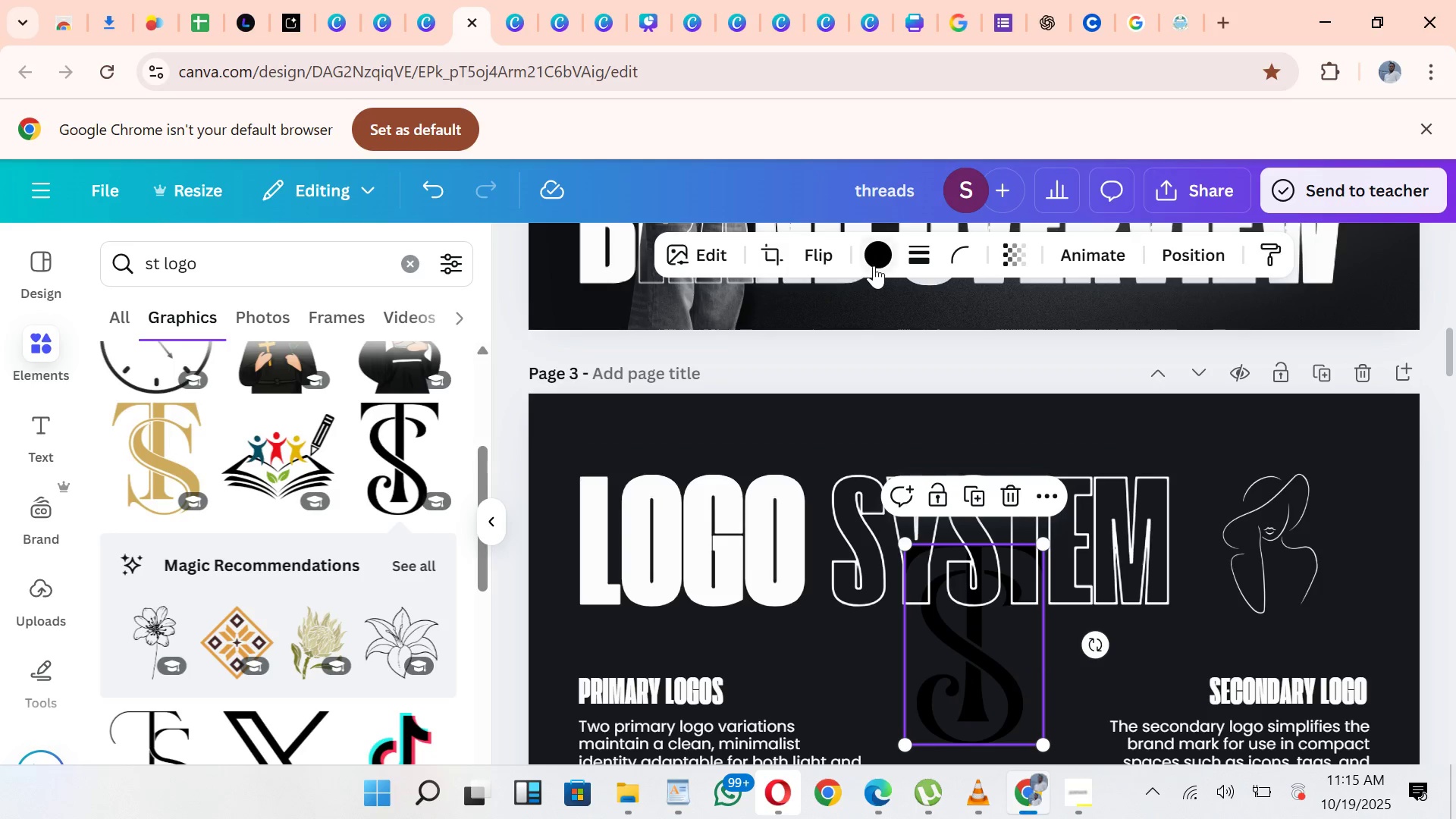 
left_click([874, 256])
 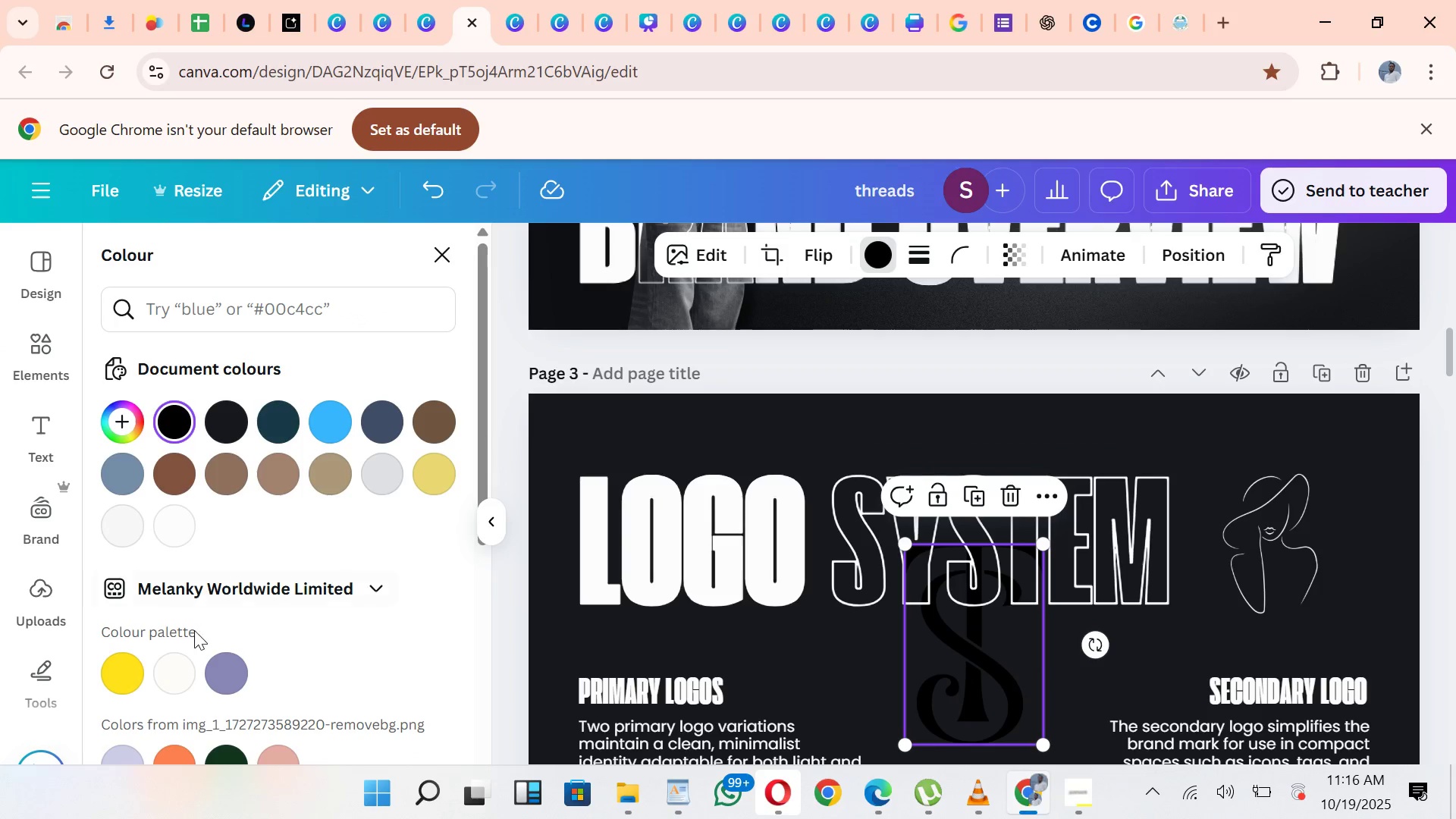 
left_click([178, 674])
 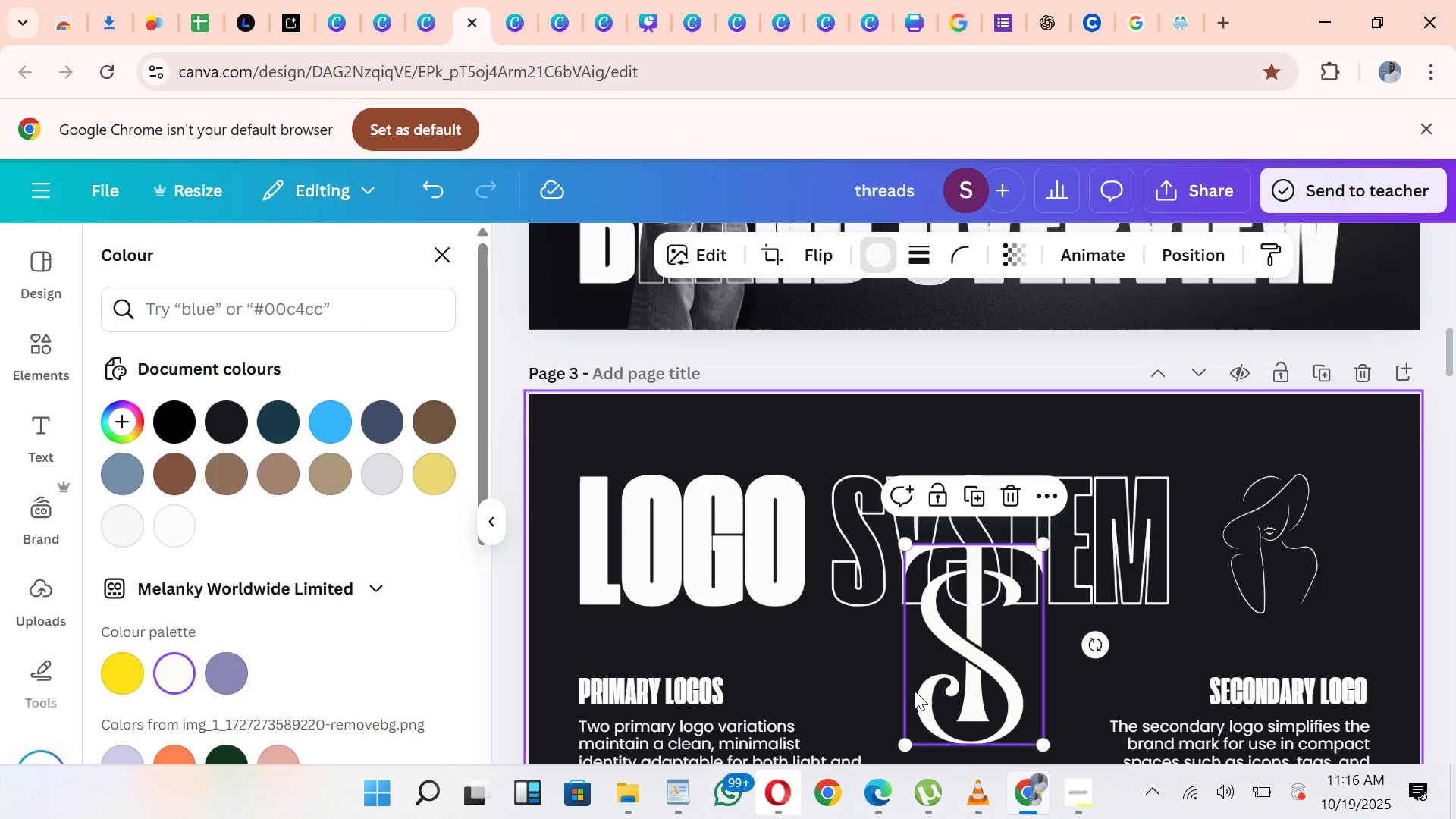 
left_click_drag(start_coordinate=[965, 681], to_coordinate=[1252, 122])
 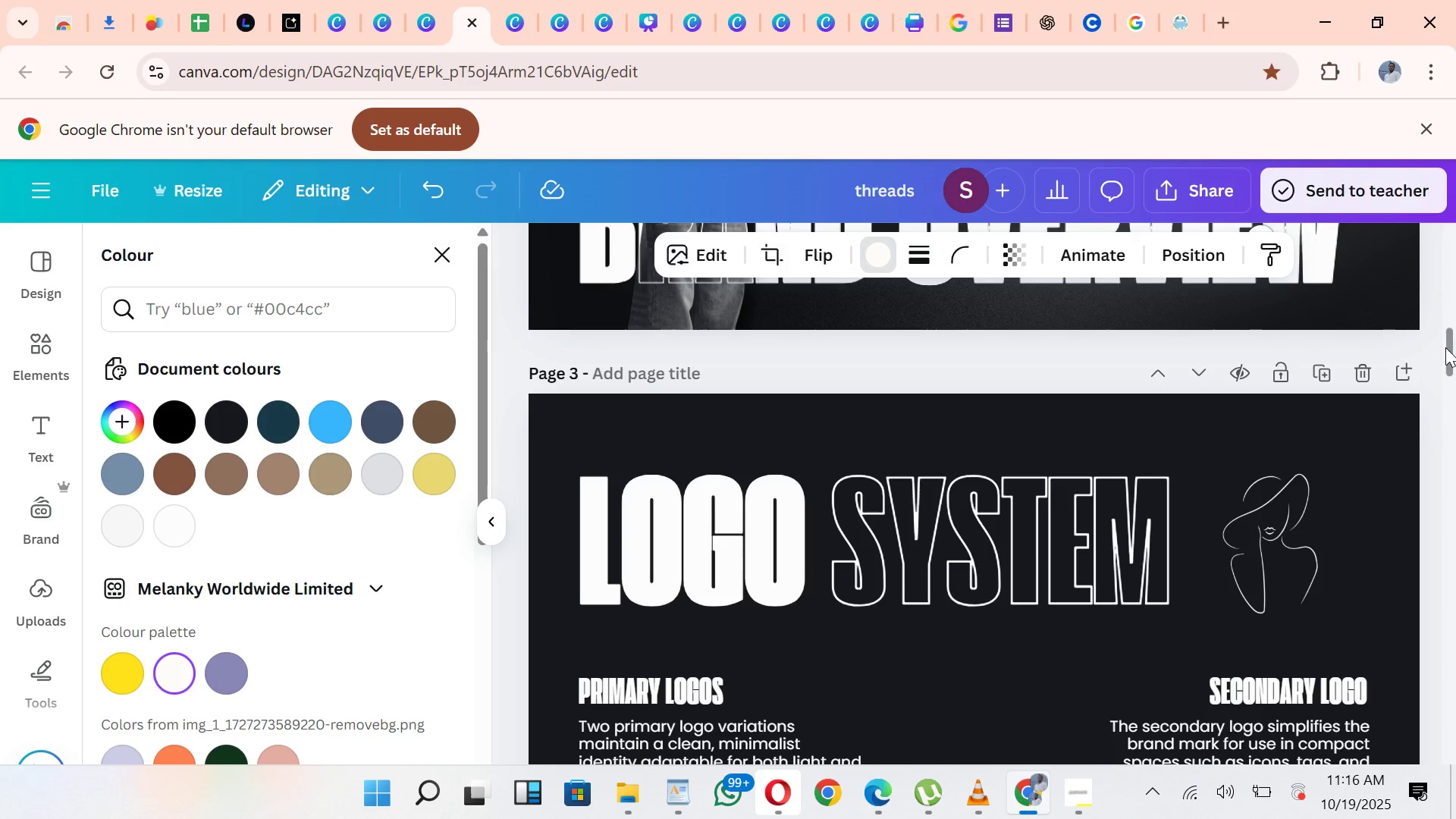 
left_click_drag(start_coordinate=[1449, 349], to_coordinate=[1448, 301])
 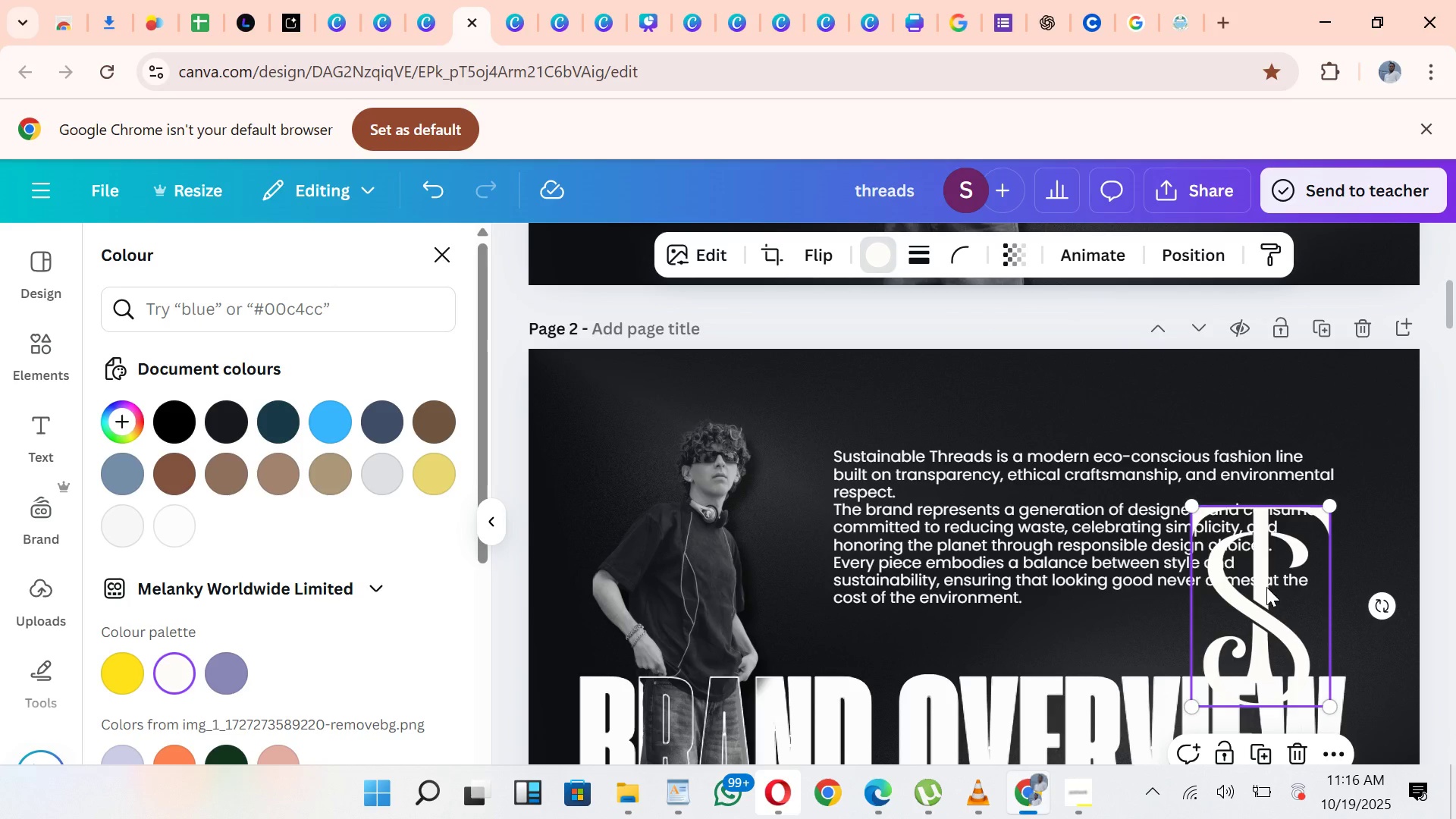 
left_click_drag(start_coordinate=[1268, 587], to_coordinate=[1332, 156])
 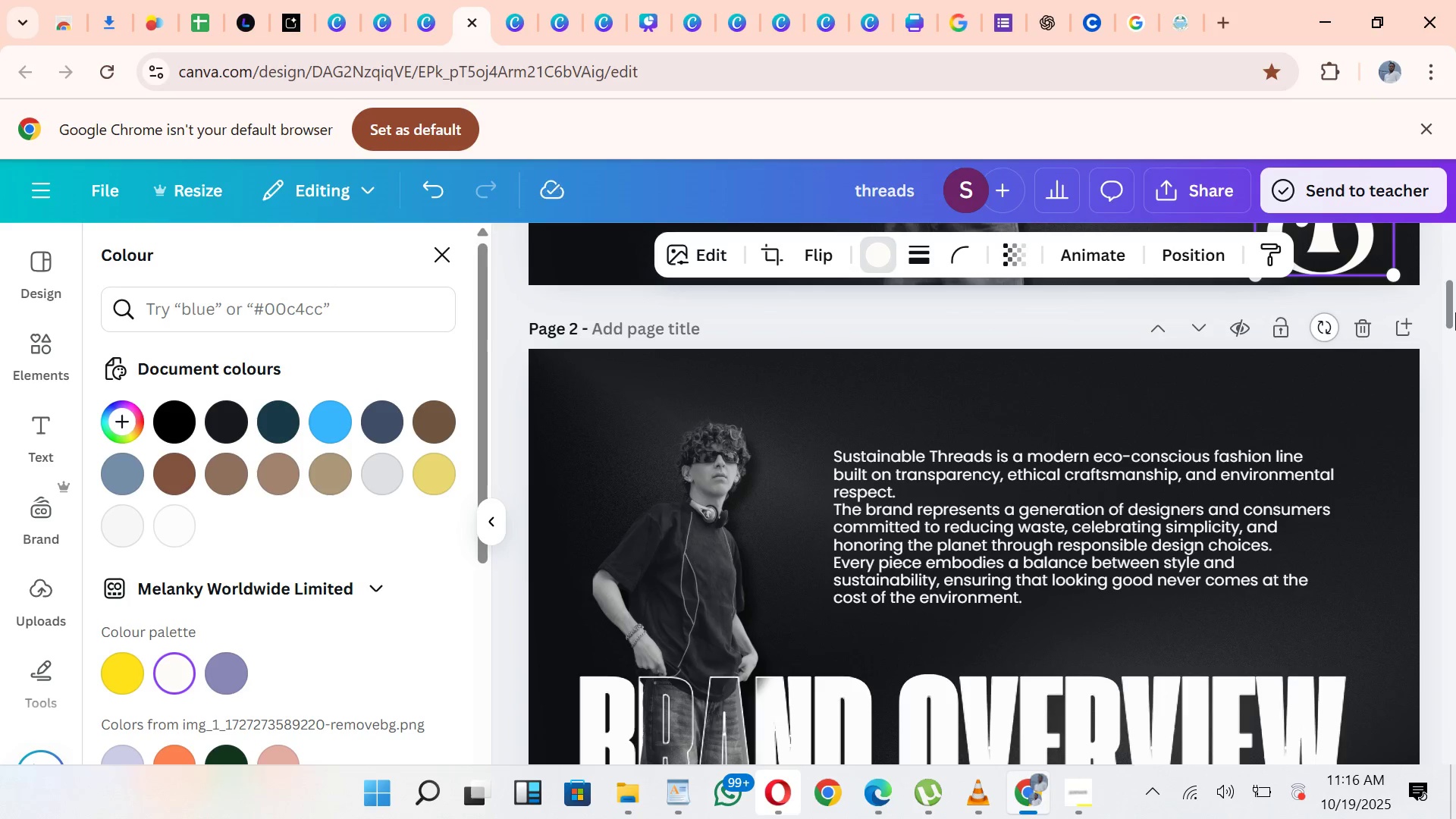 
left_click_drag(start_coordinate=[1455, 312], to_coordinate=[1455, 265])
 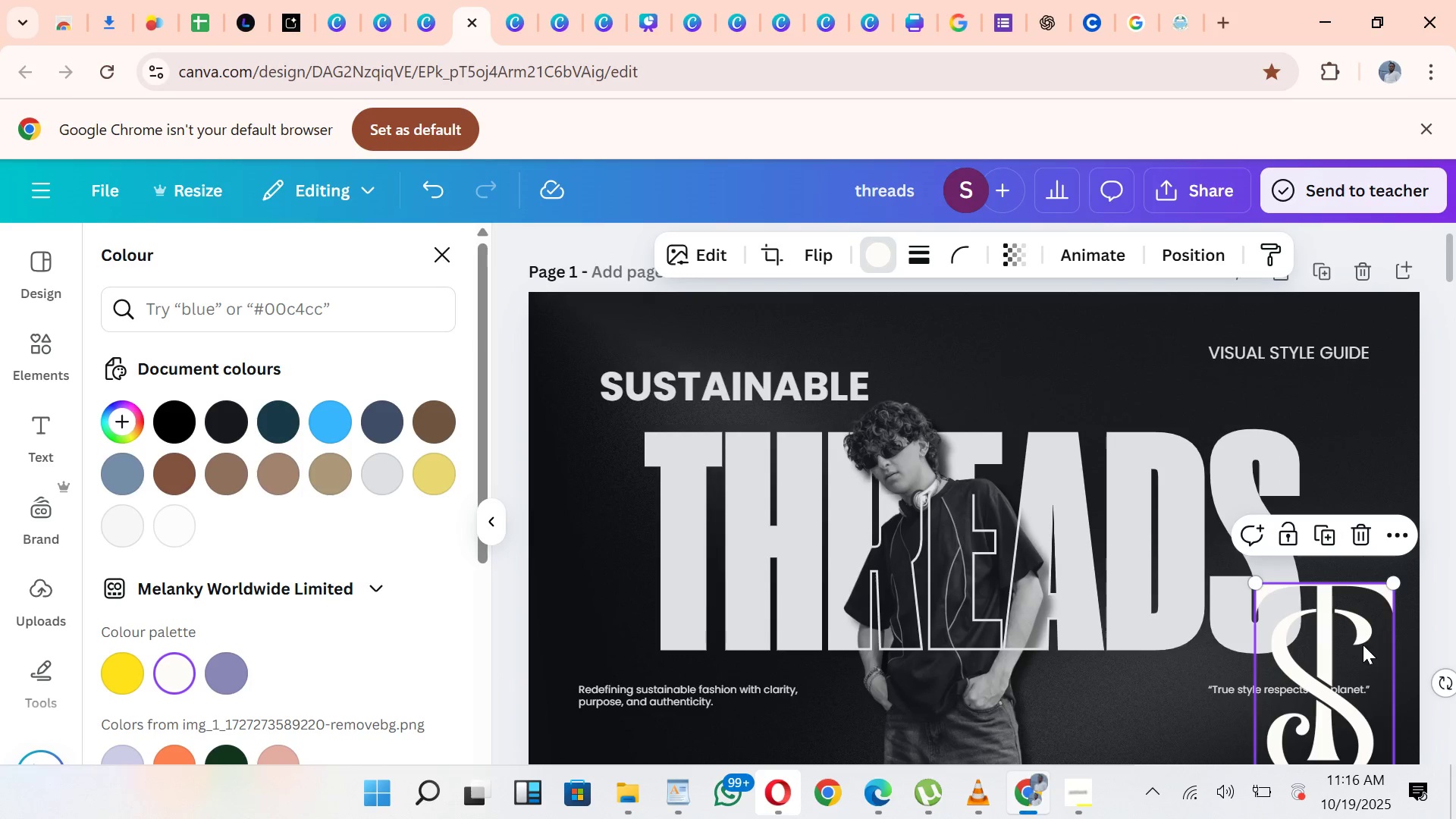 
left_click_drag(start_coordinate=[1363, 645], to_coordinate=[1036, 375])
 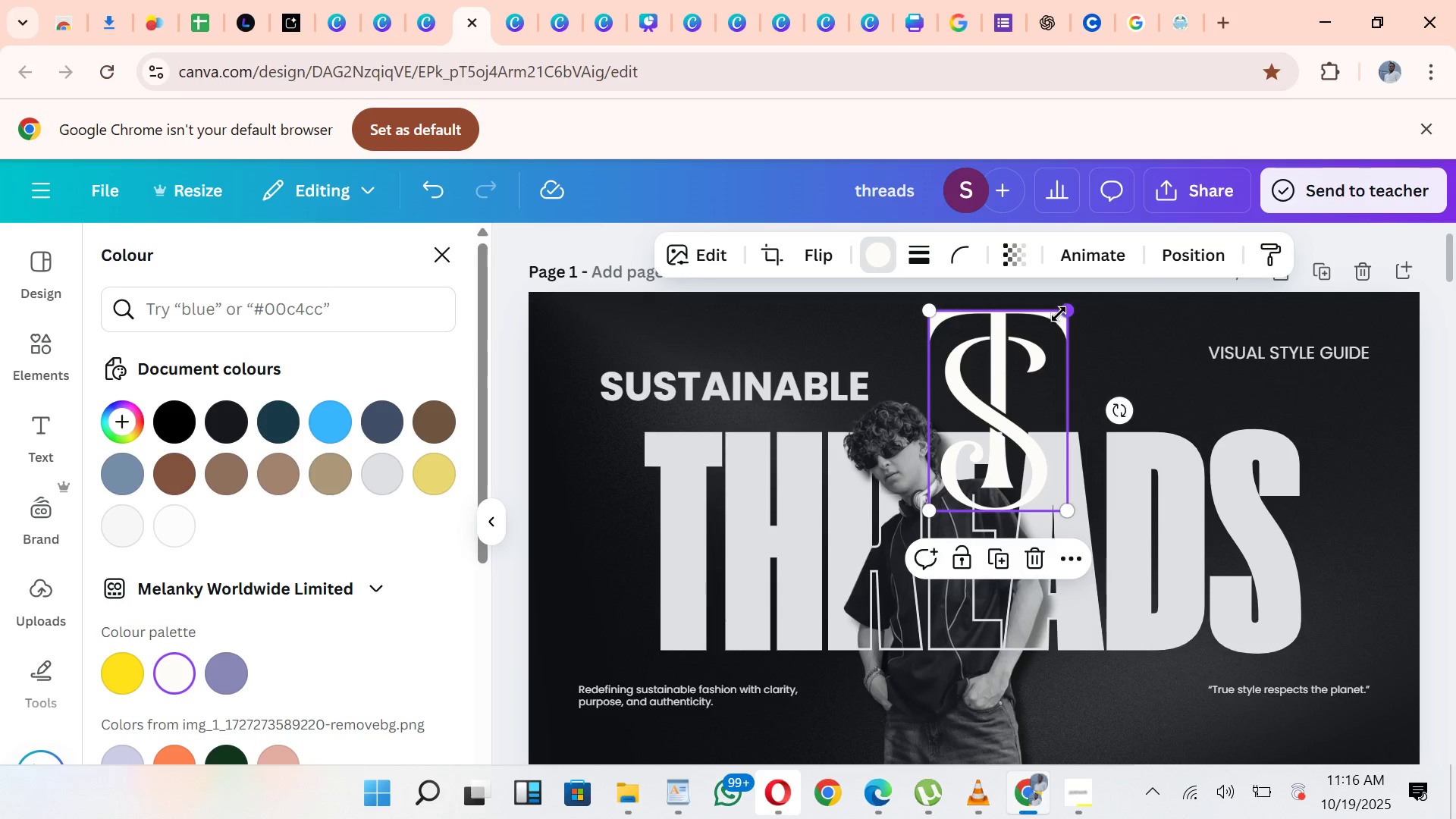 
left_click_drag(start_coordinate=[1059, 314], to_coordinate=[1002, 423])
 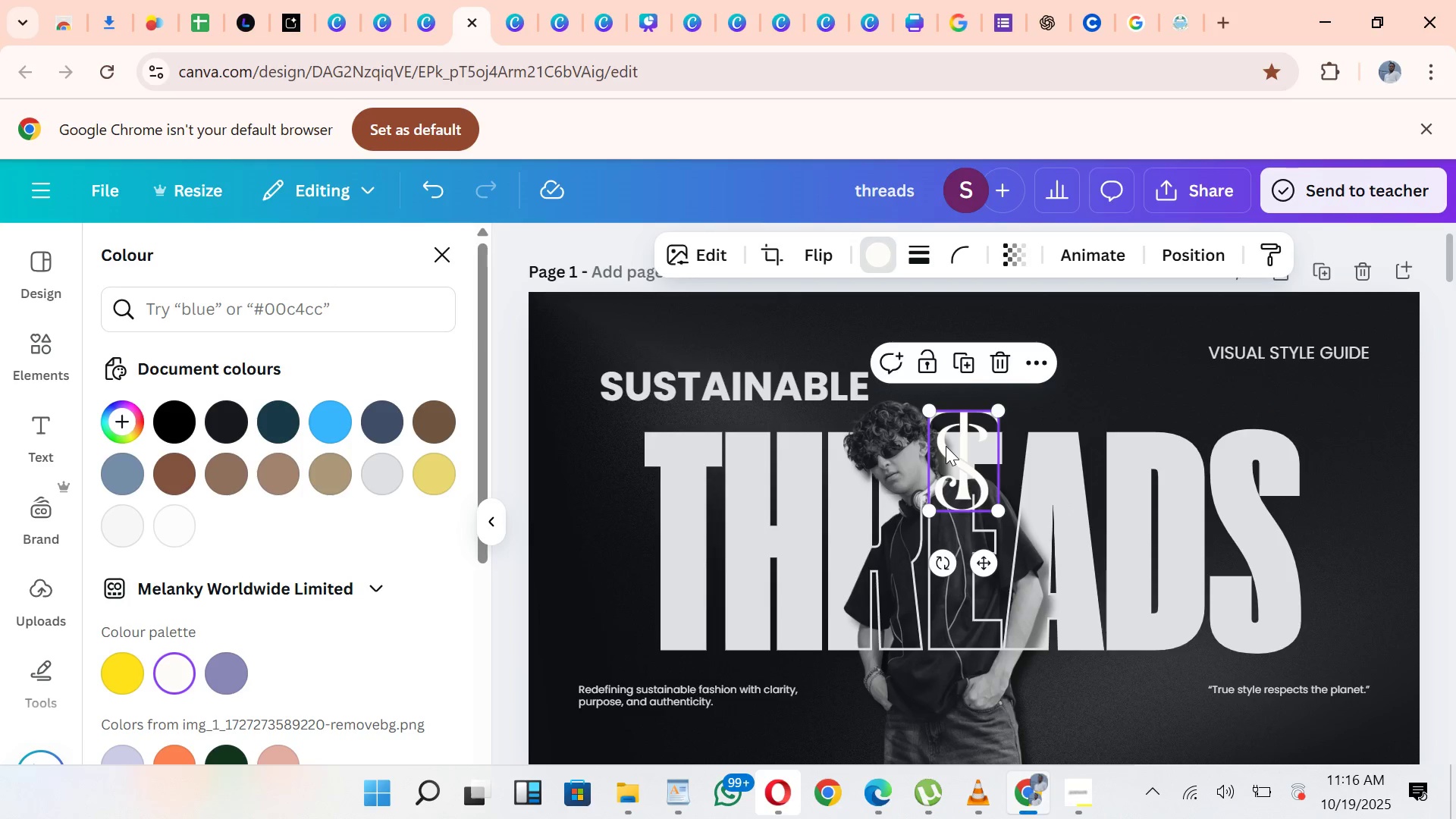 
left_click_drag(start_coordinate=[946, 446], to_coordinate=[1009, 347])
 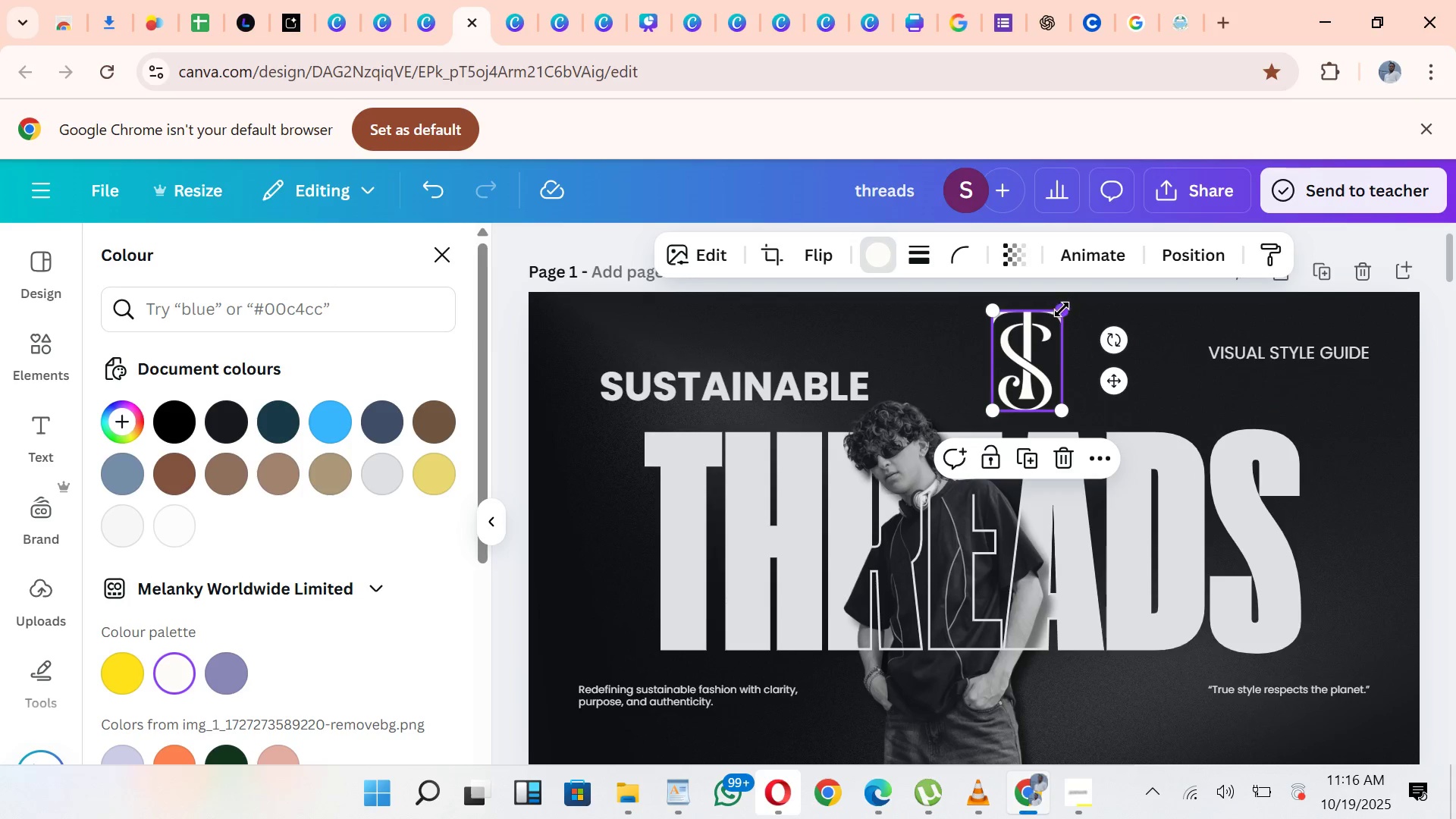 
left_click_drag(start_coordinate=[1062, 309], to_coordinate=[1035, 362])
 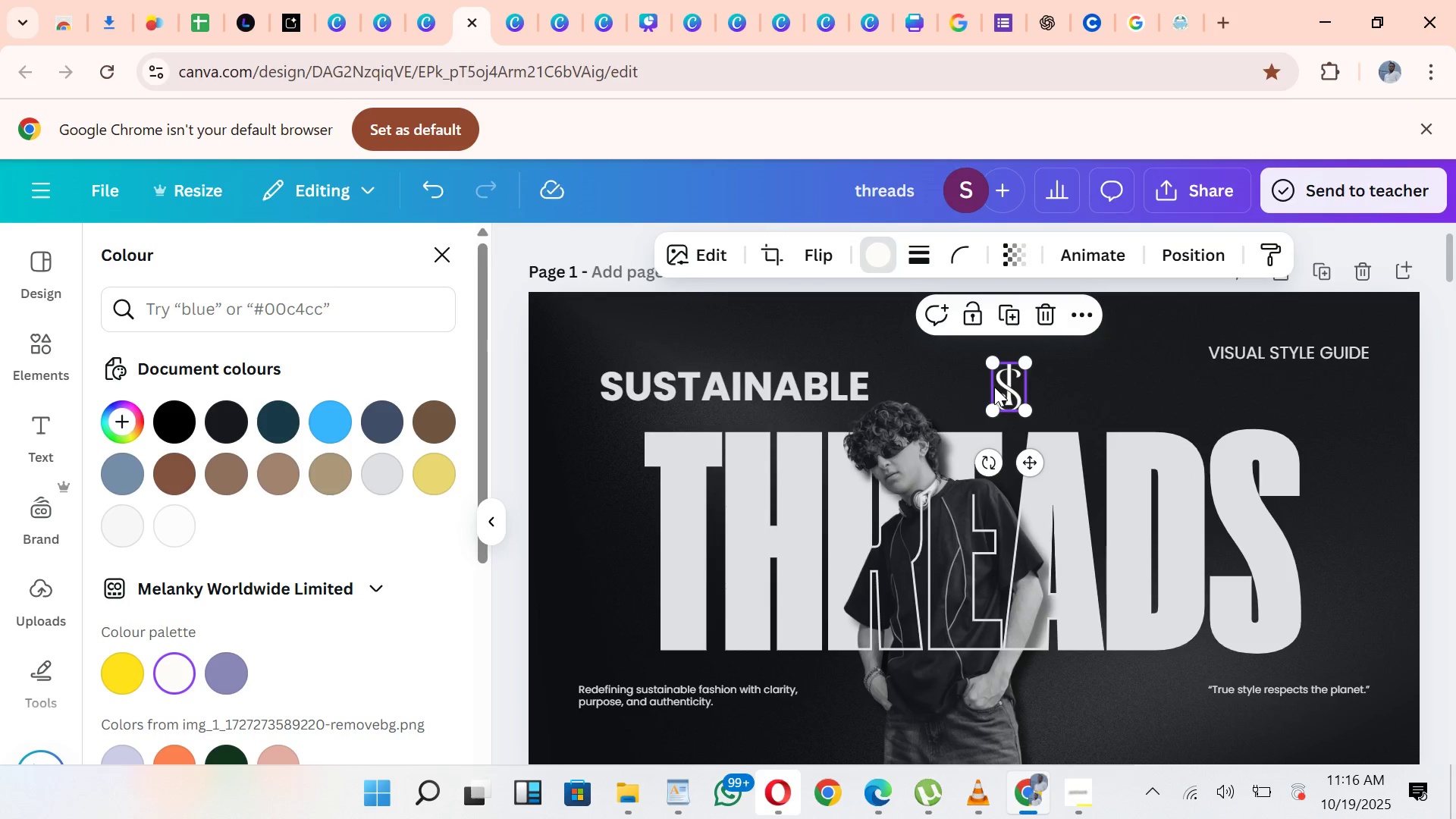 
left_click_drag(start_coordinate=[994, 387], to_coordinate=[978, 355])
 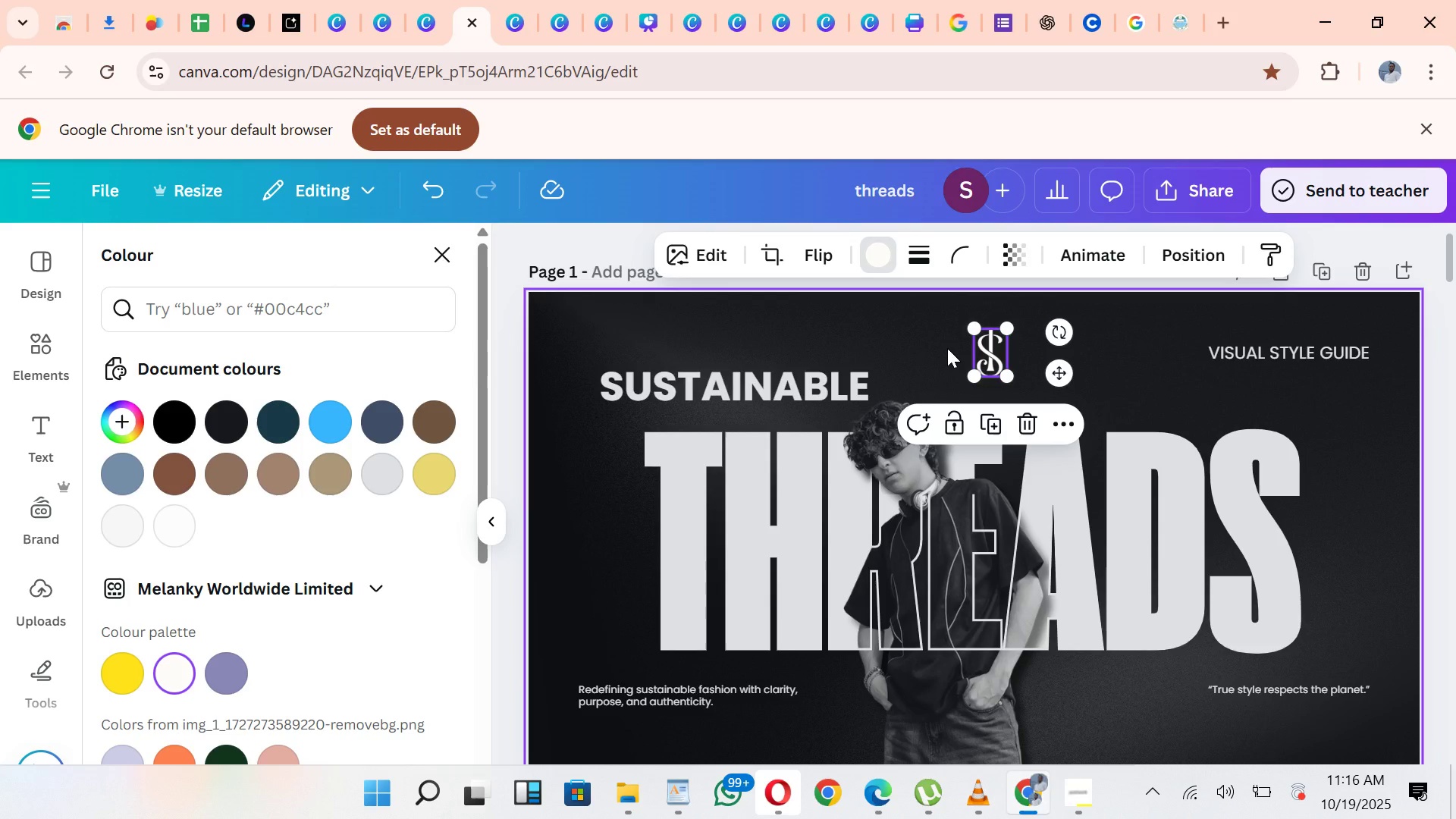 
key(ArrowLeft)
 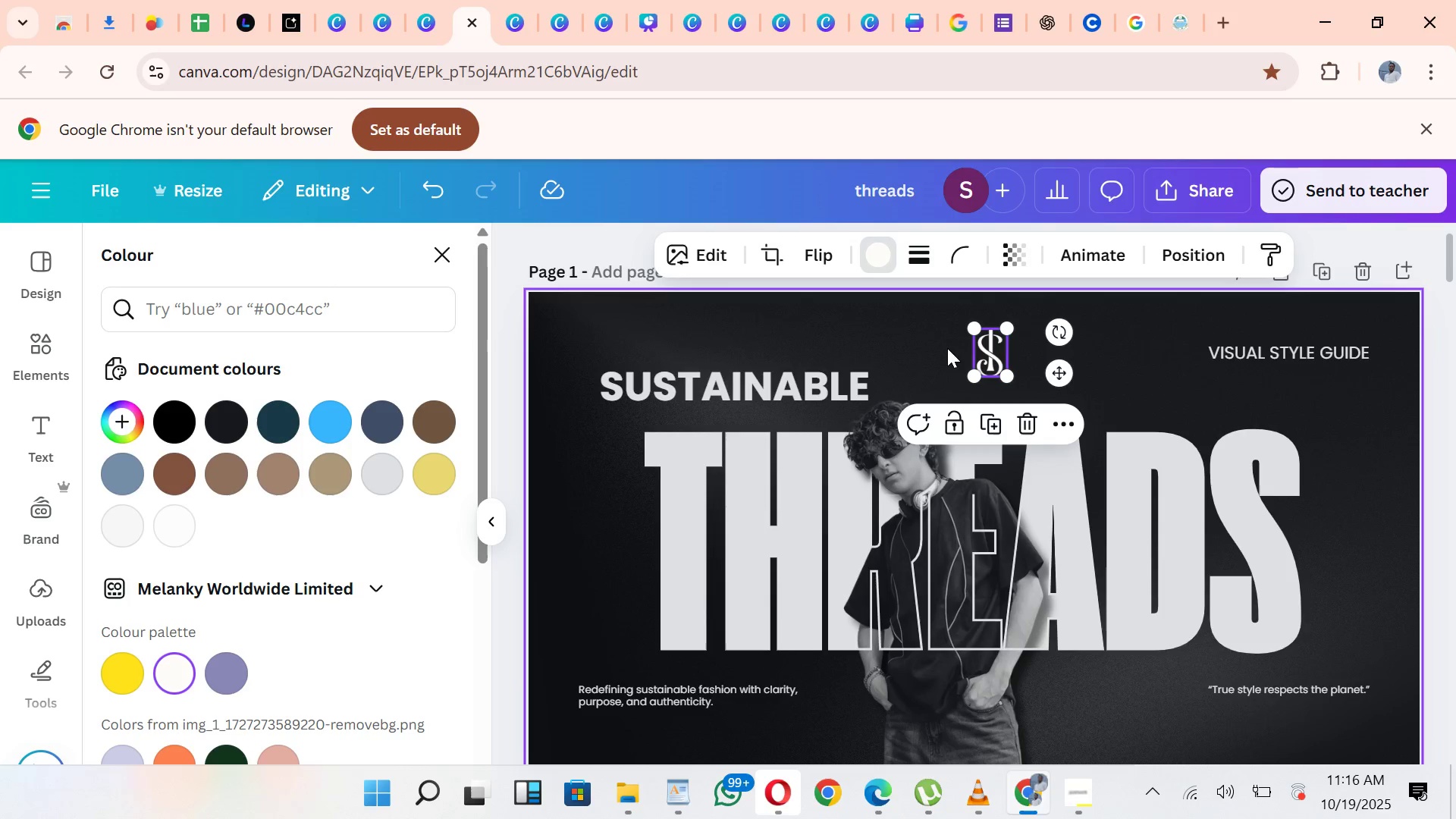 
key(ArrowLeft)
 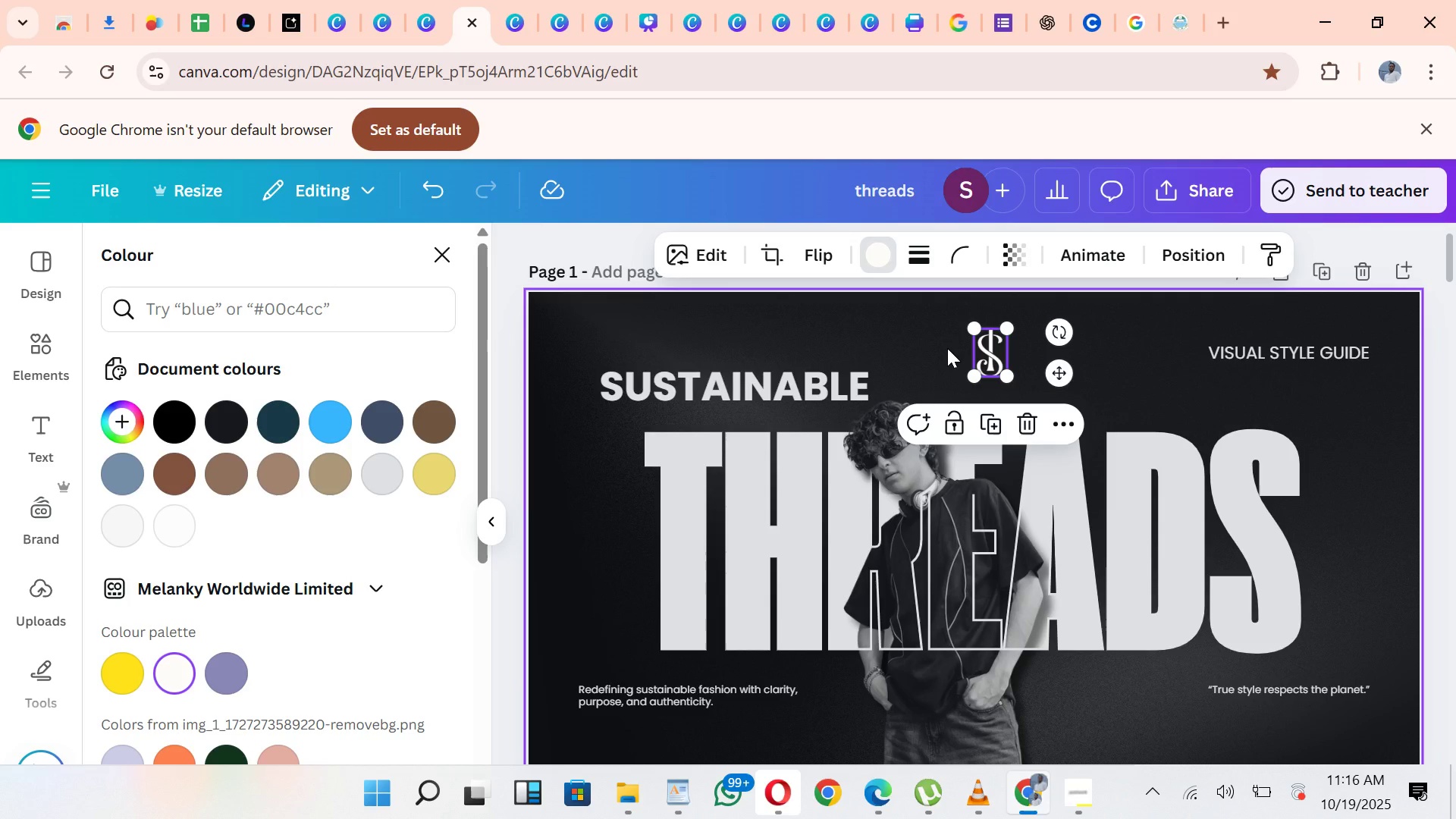 
hold_key(key=ArrowLeft, duration=0.3)
 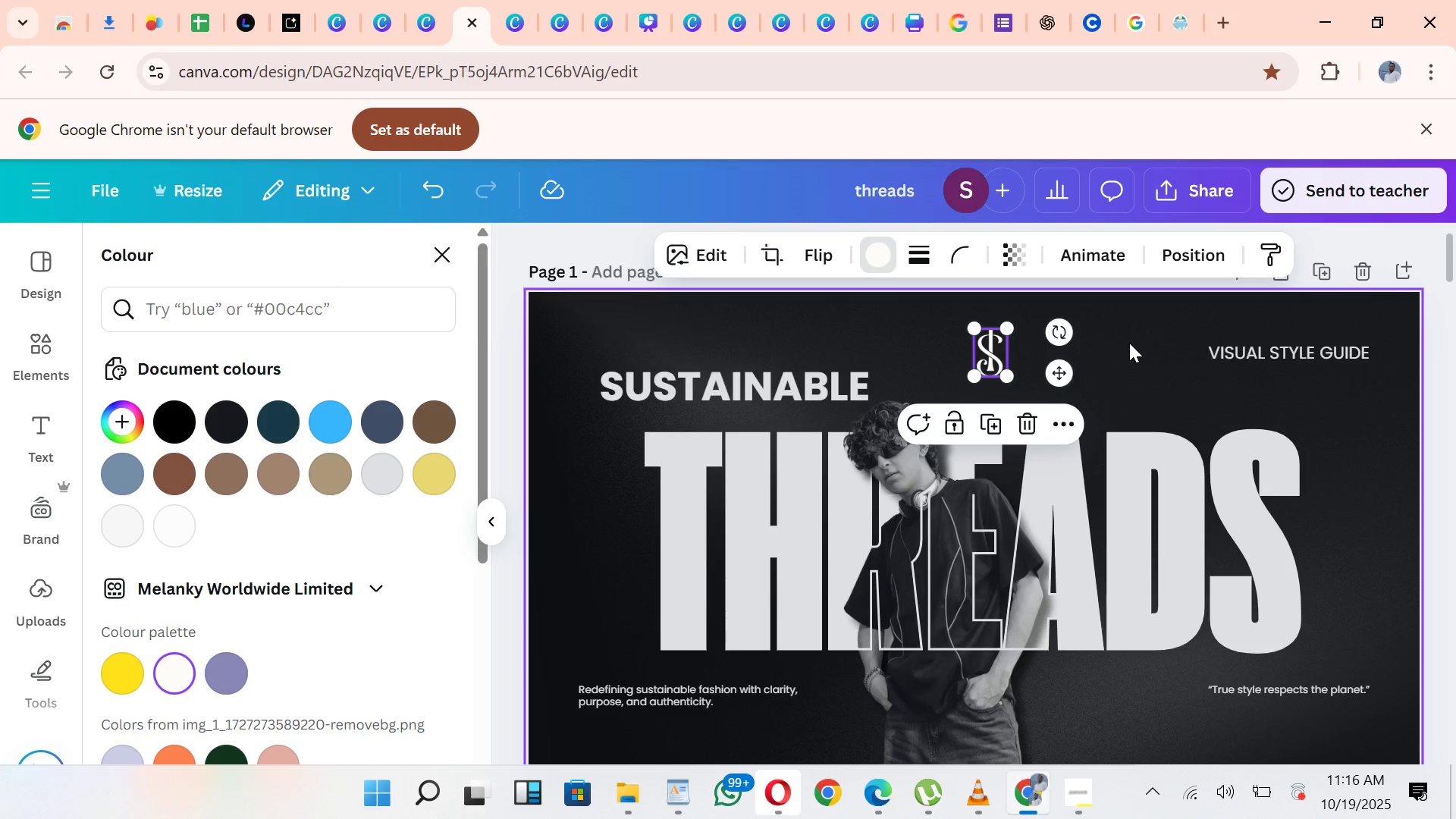 
left_click([1129, 341])
 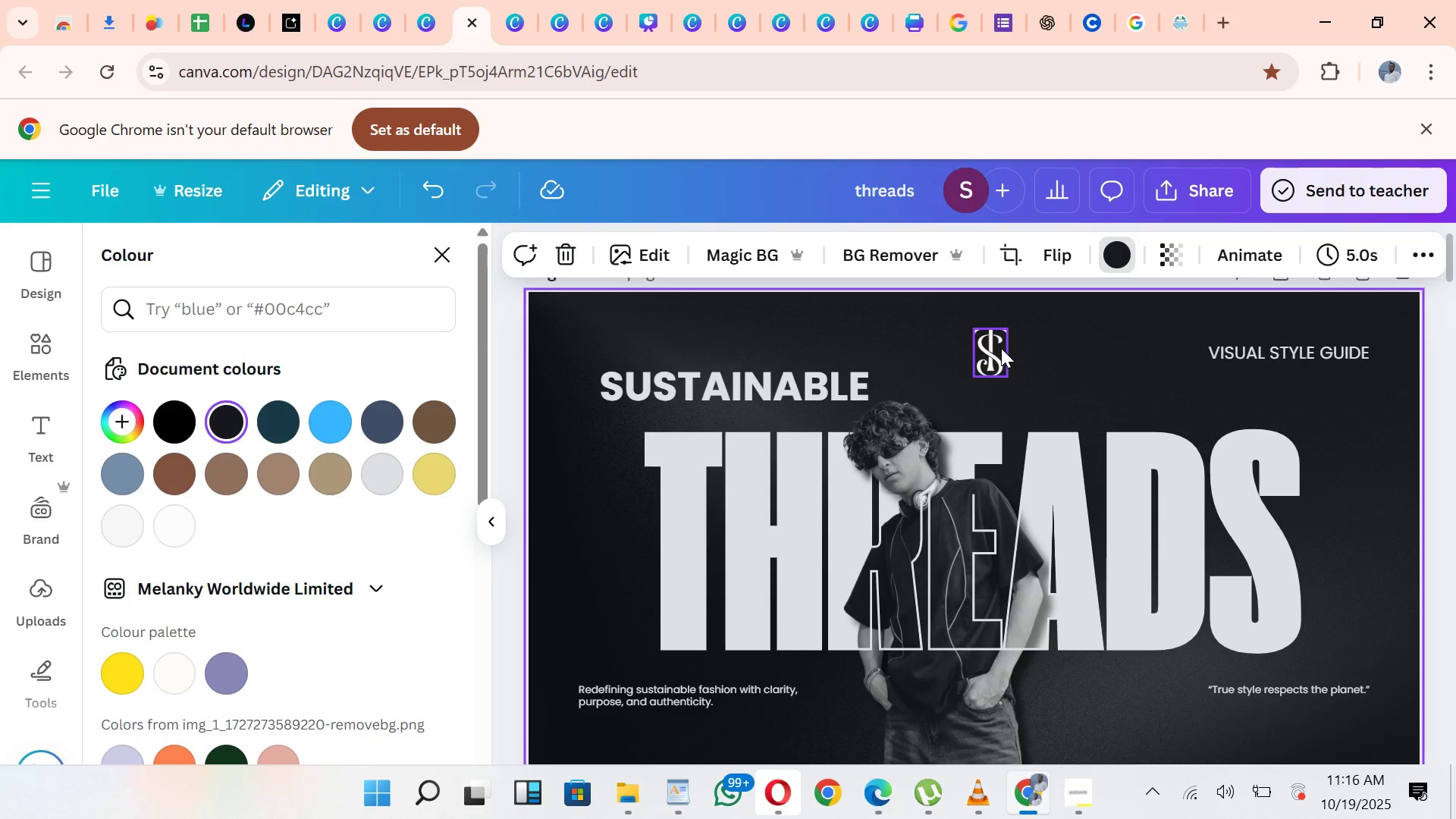 
left_click([1001, 348])
 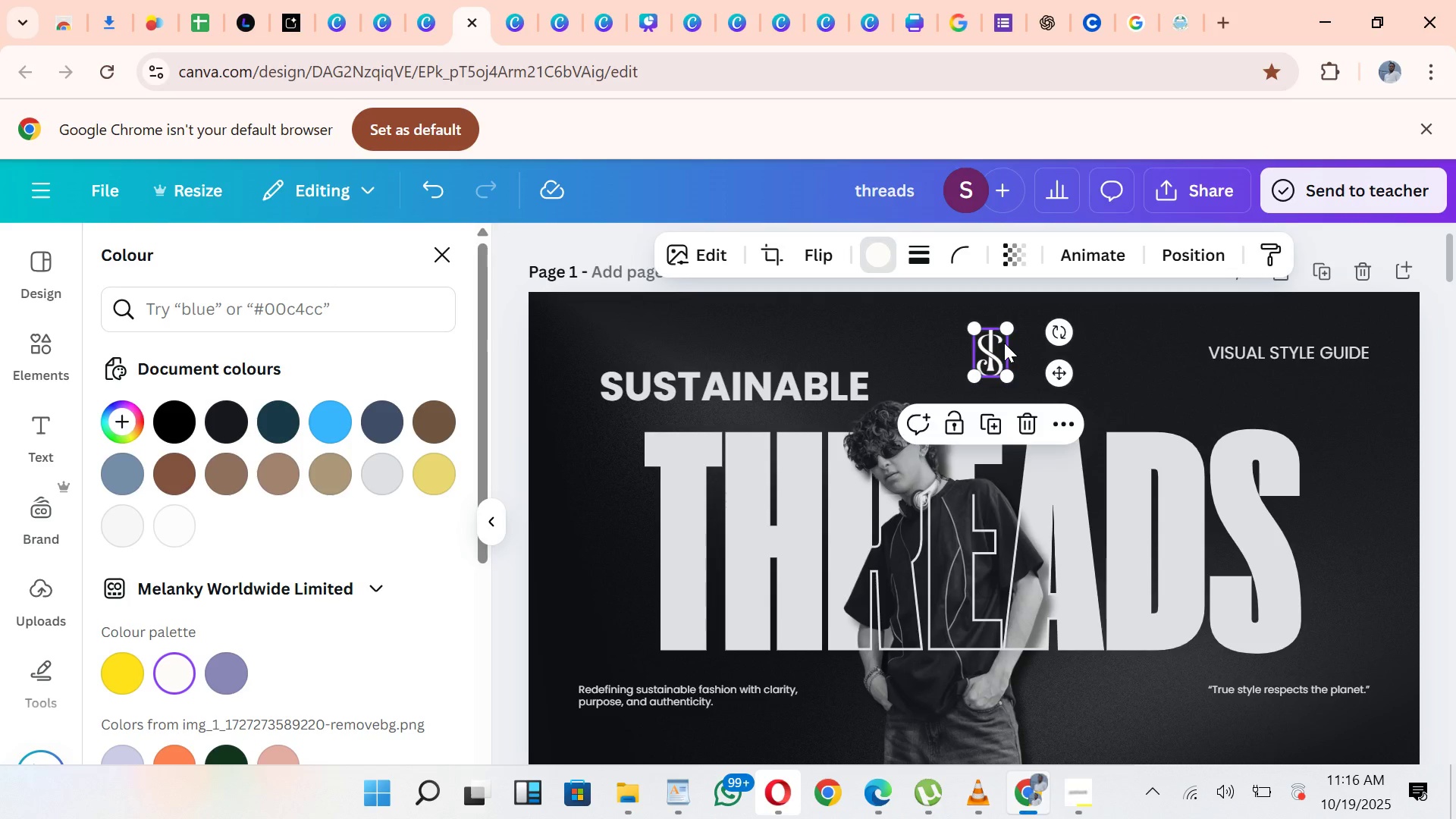 
hold_key(key=ArrowLeft, duration=0.98)
 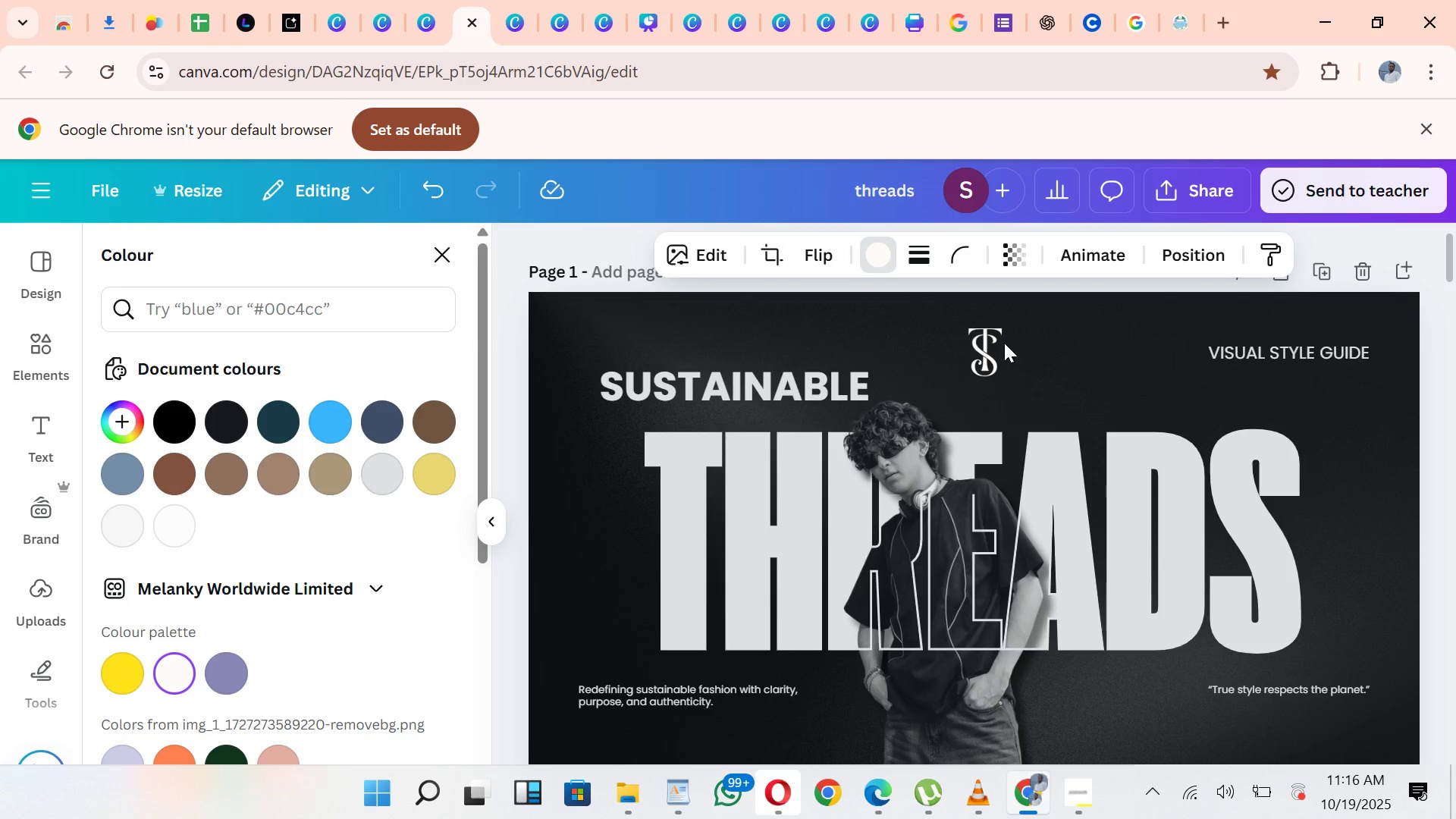 
key(ArrowLeft)
 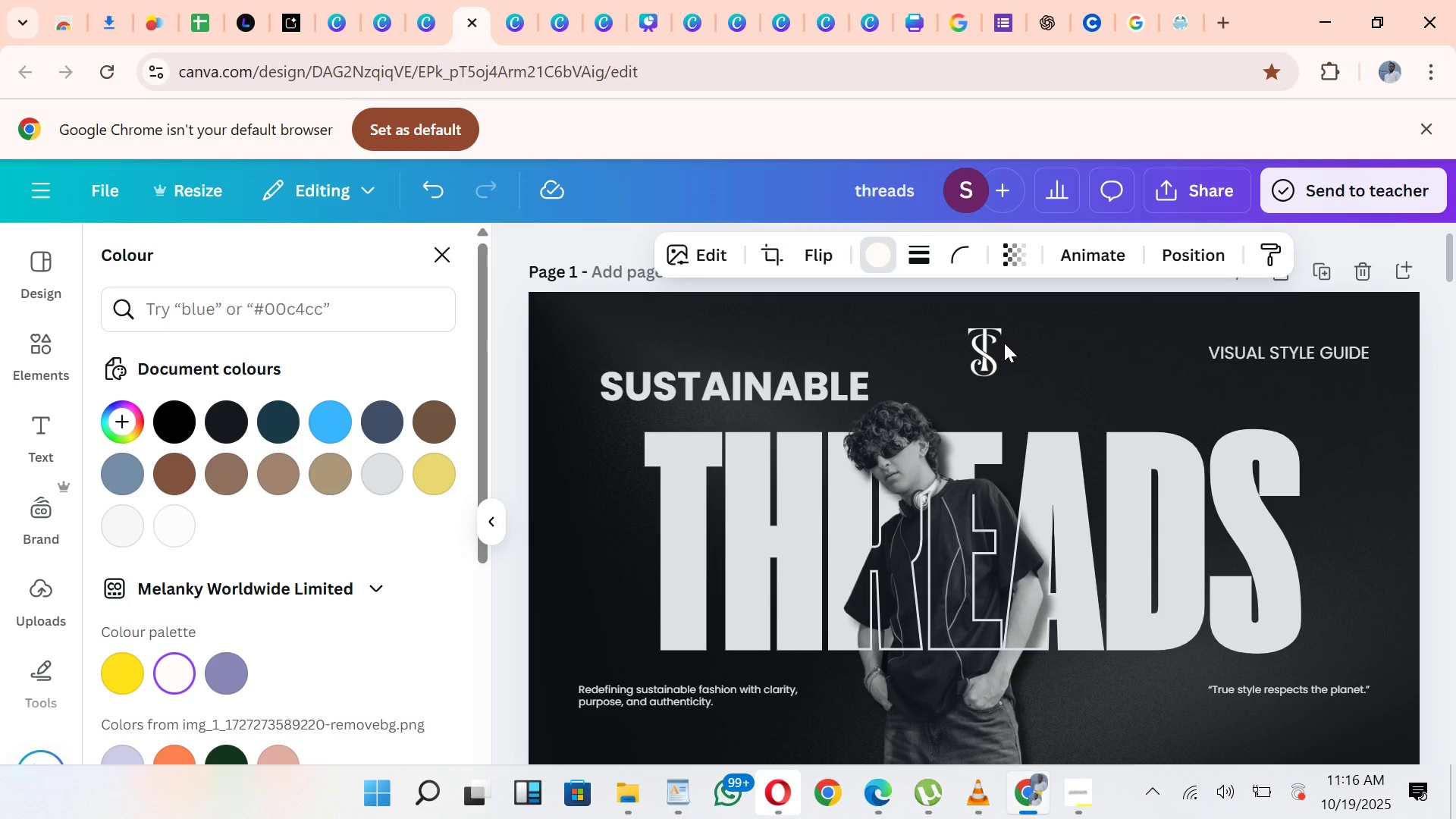 
hold_key(key=ArrowLeft, duration=1.32)
 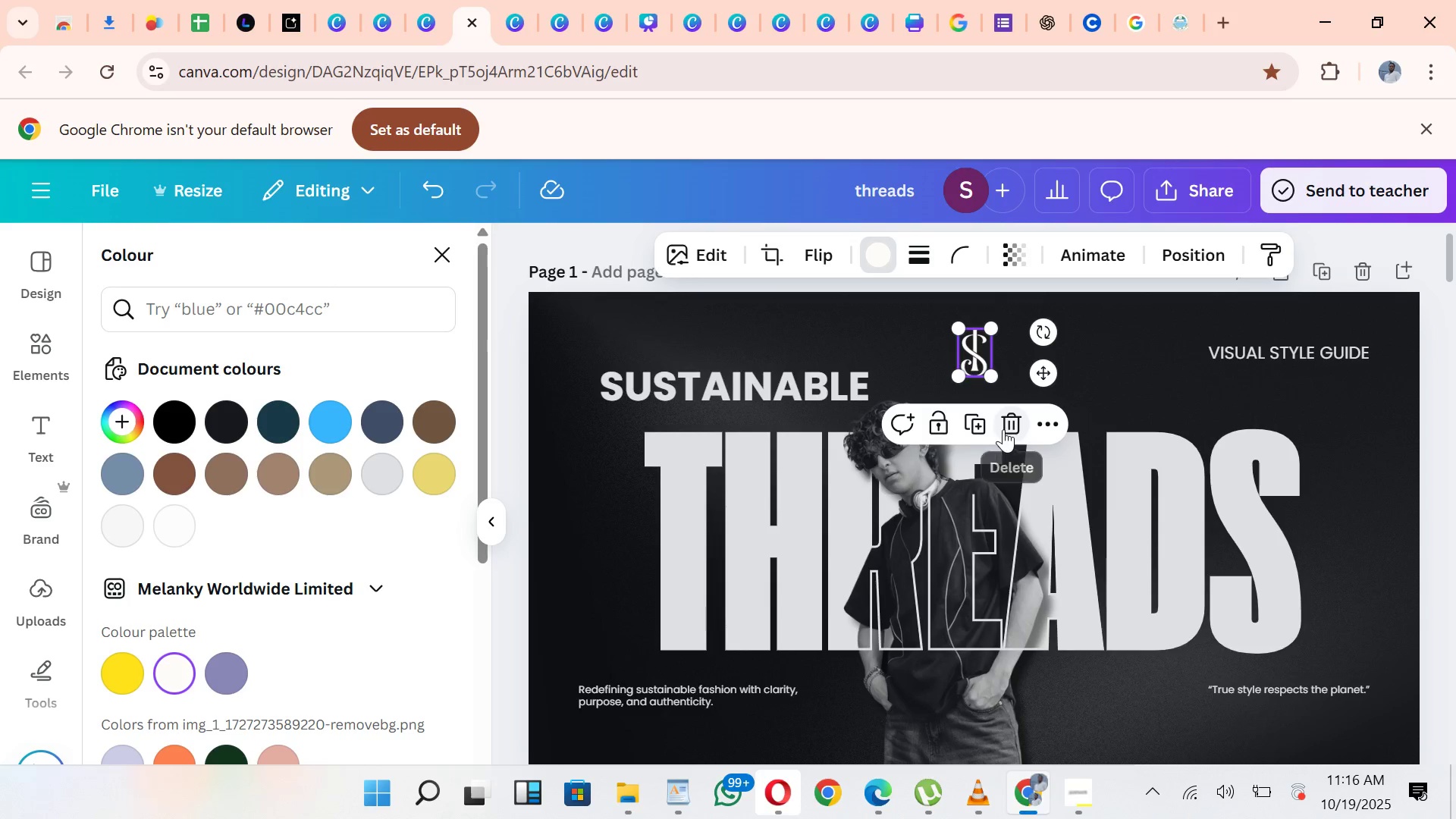 
left_click([978, 418])
 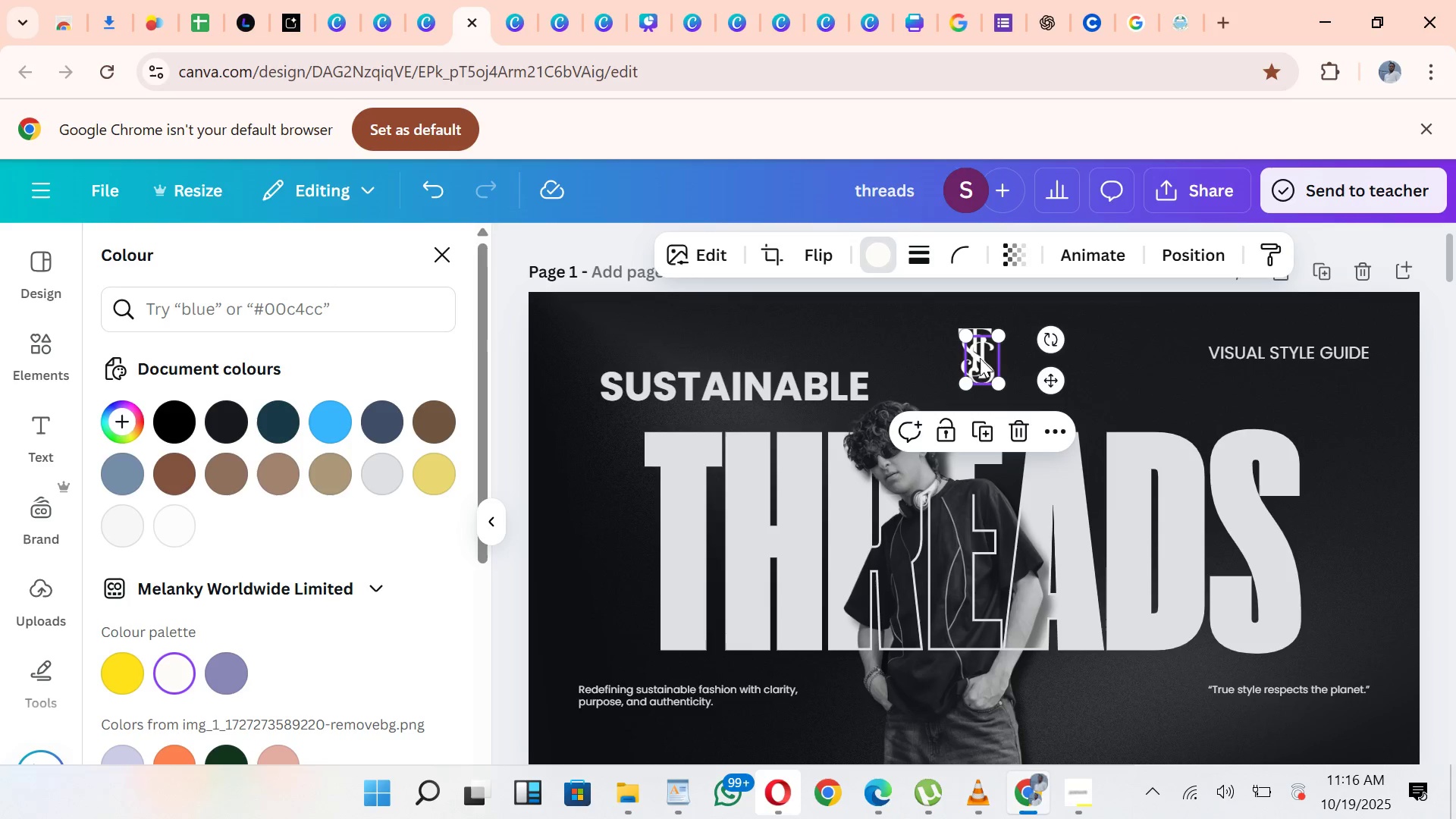 
left_click_drag(start_coordinate=[981, 358], to_coordinate=[1144, 725])
 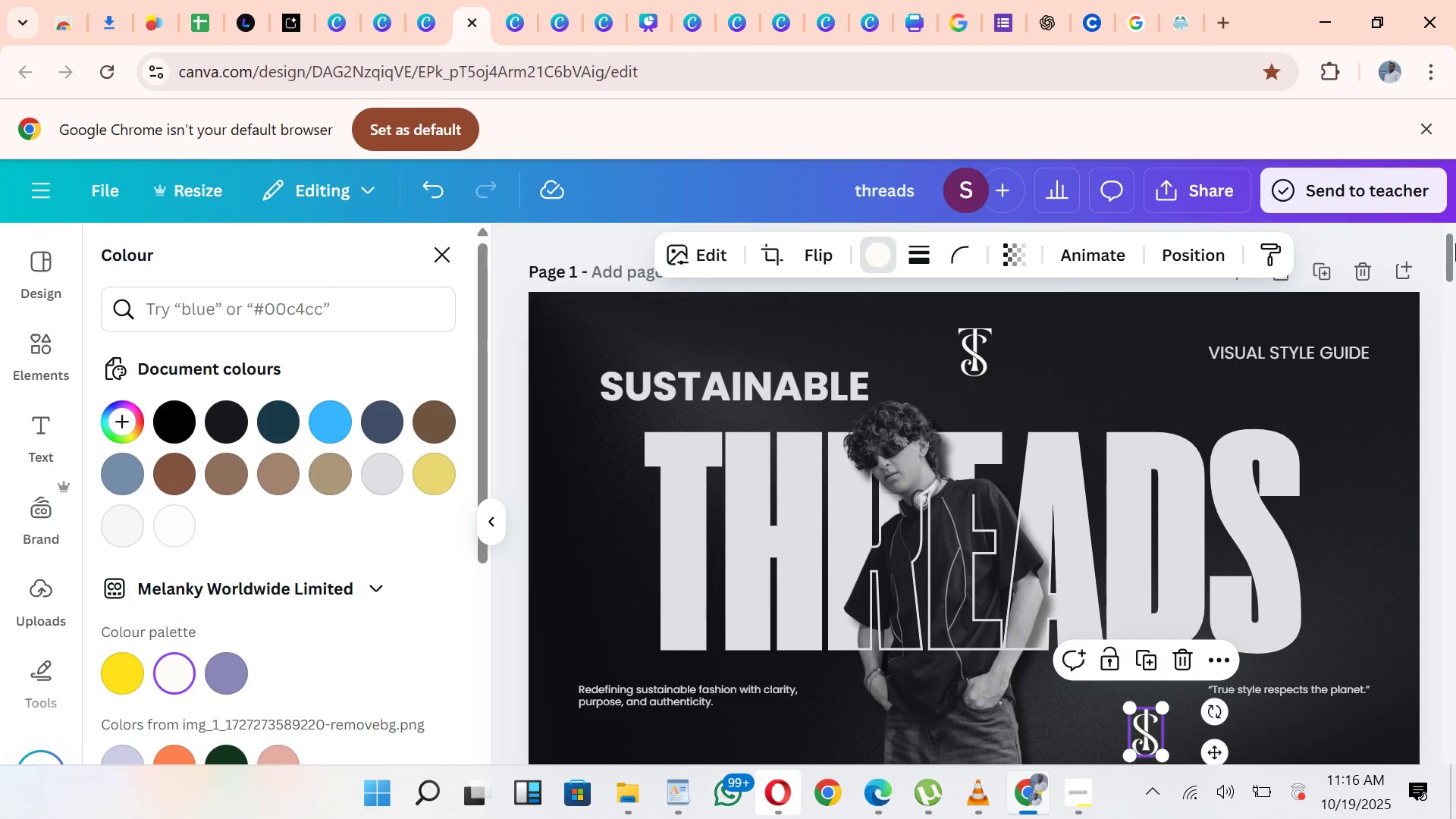 
left_click_drag(start_coordinate=[1455, 246], to_coordinate=[1455, 280])